 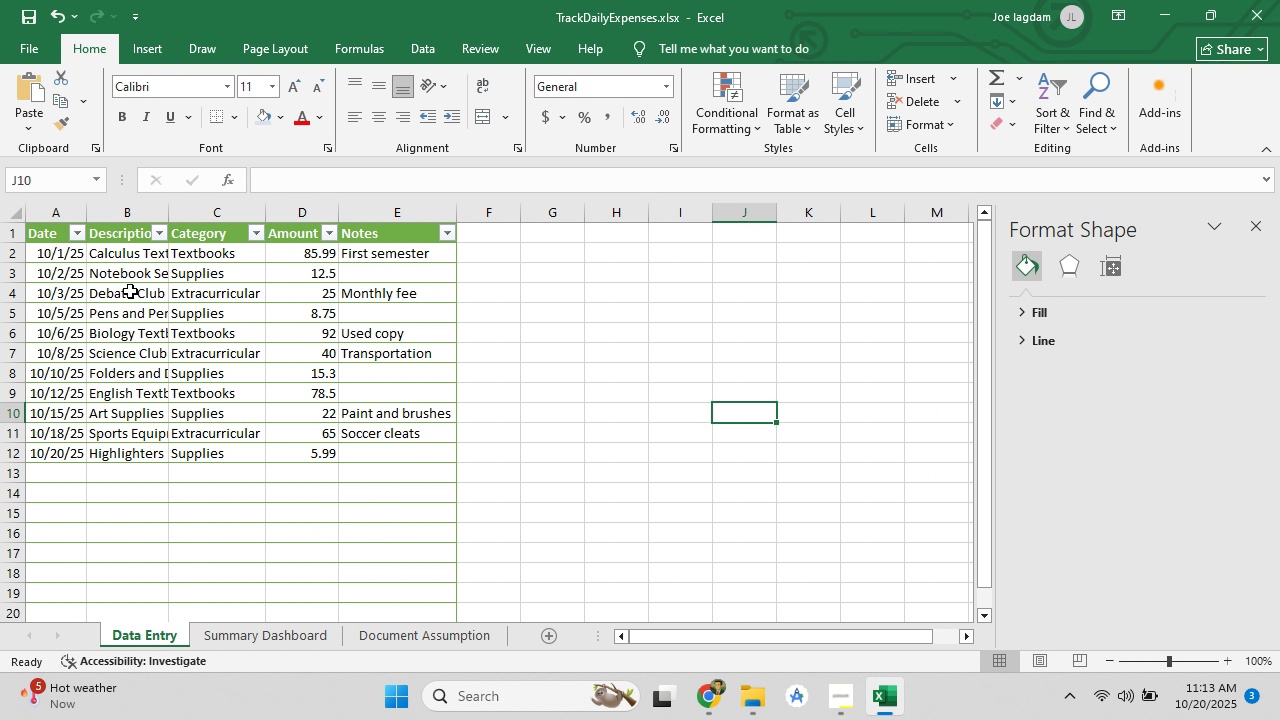 
hold_key(key=ControlLeft, duration=0.45)
 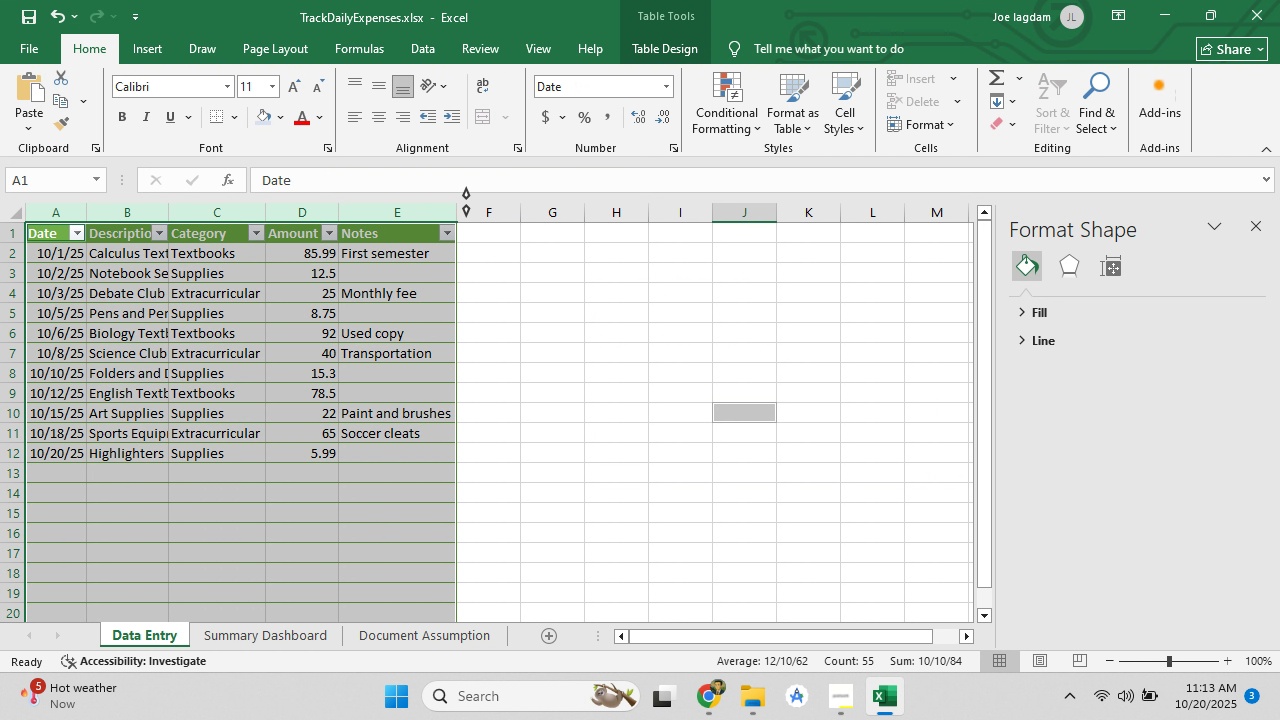 
left_click([163, 47])
 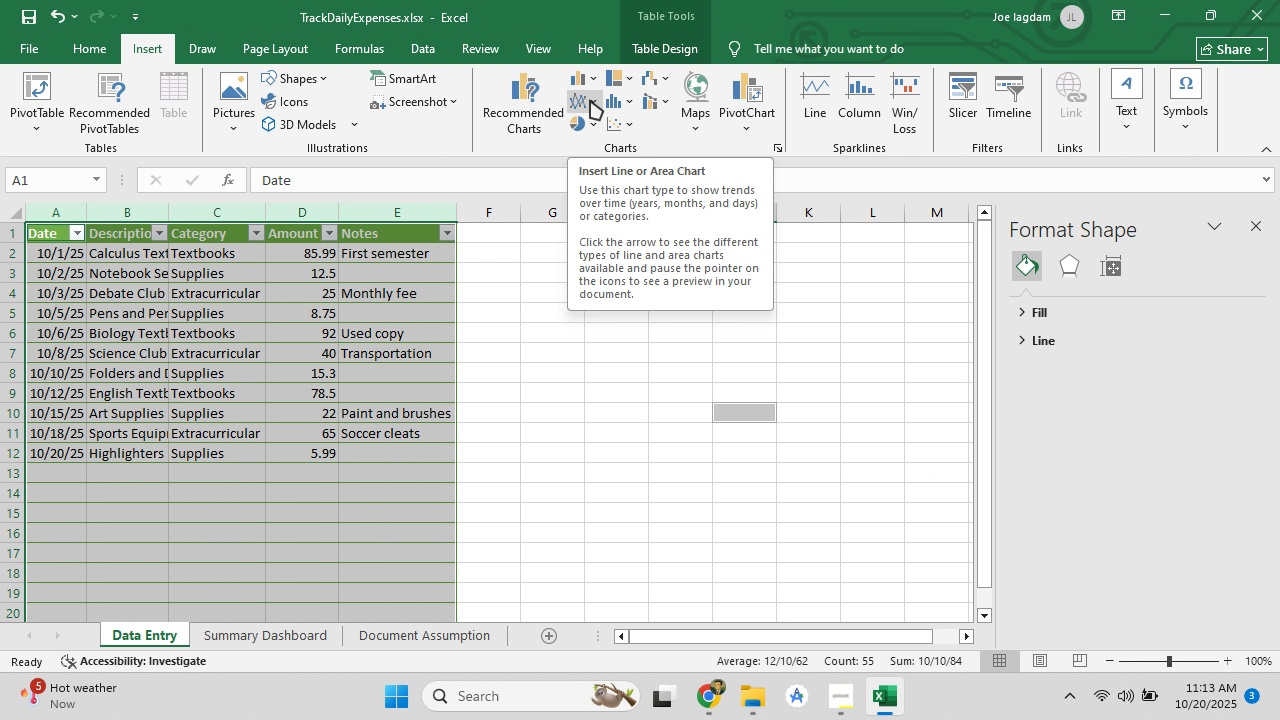 
left_click([590, 100])
 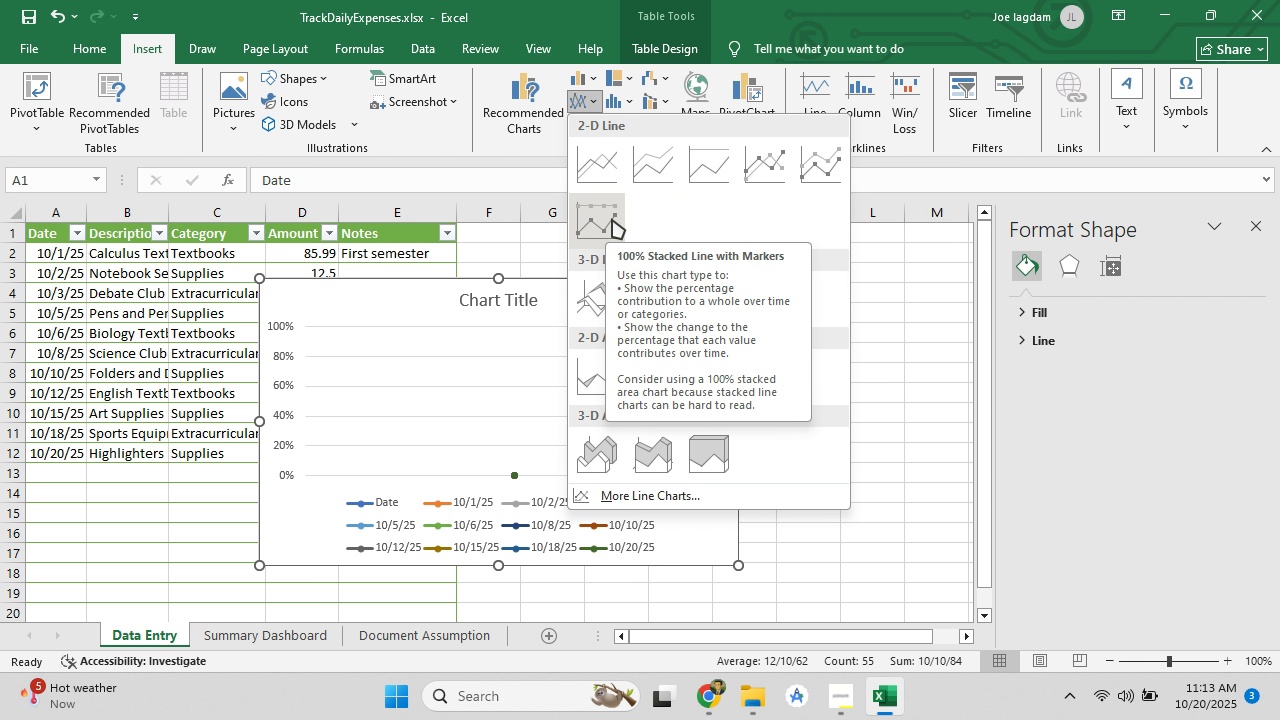 
wait(11.36)
 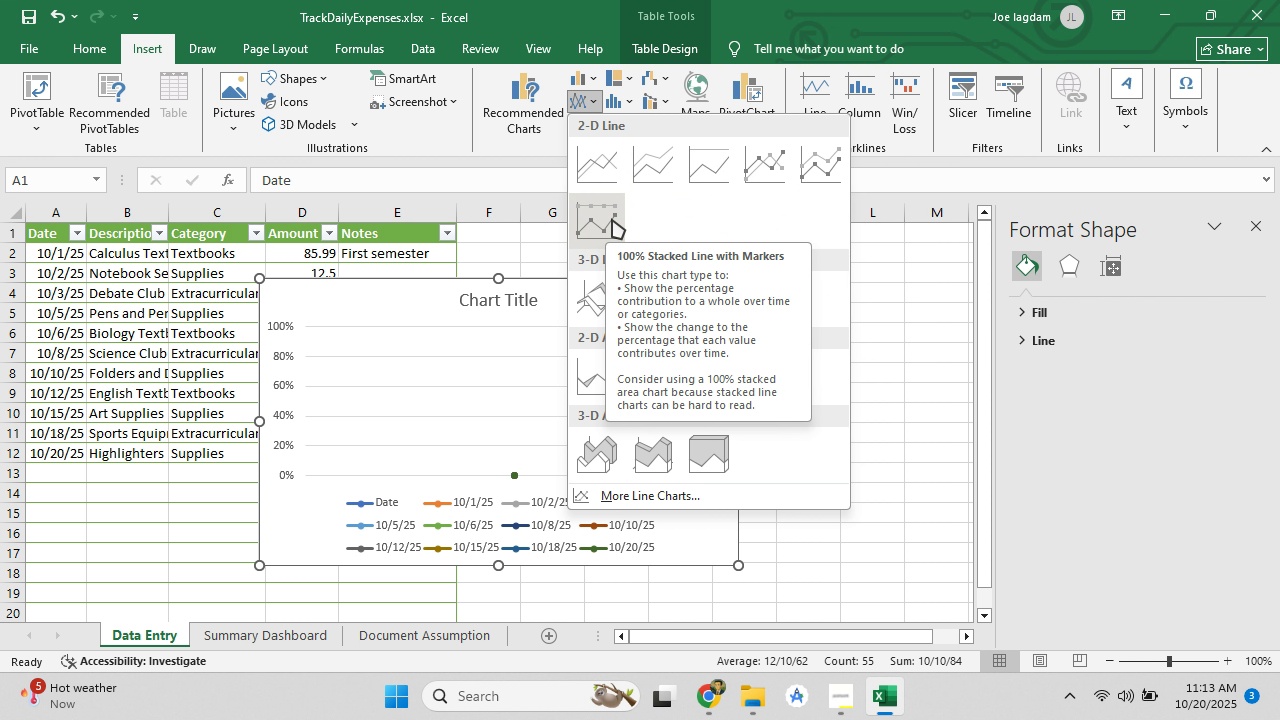 
left_click([719, 167])
 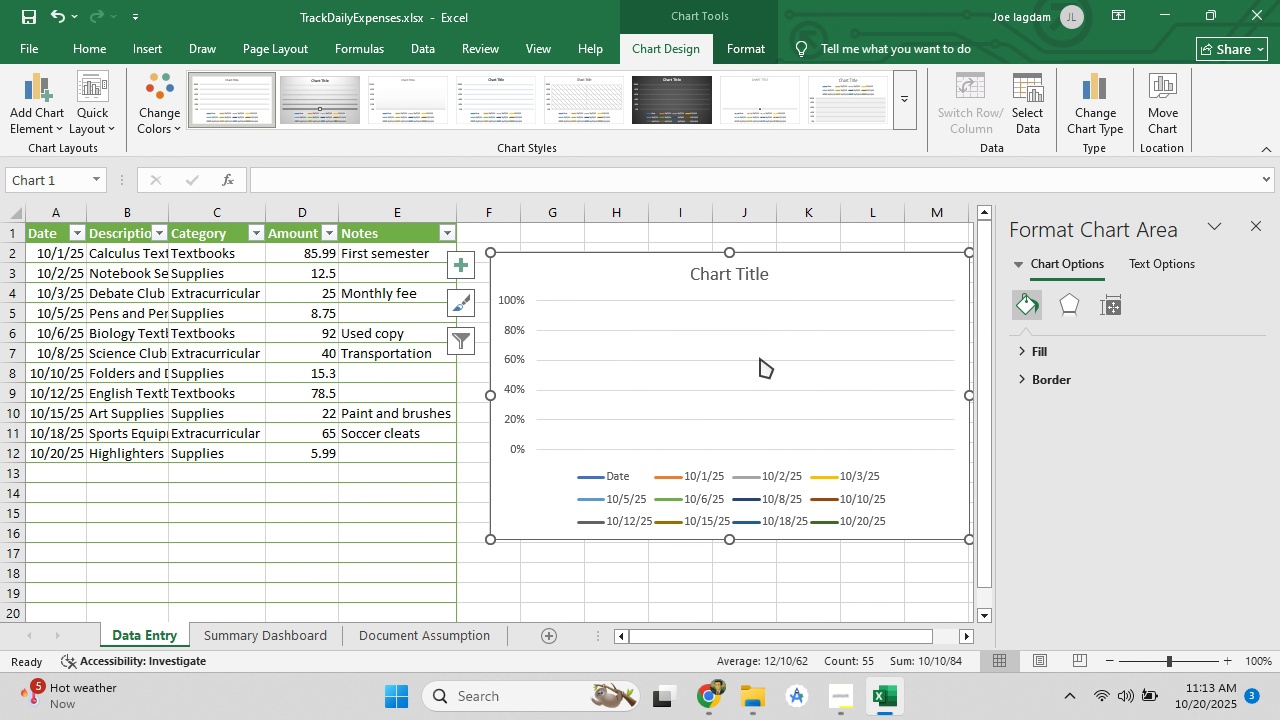 
left_click([704, 694])
 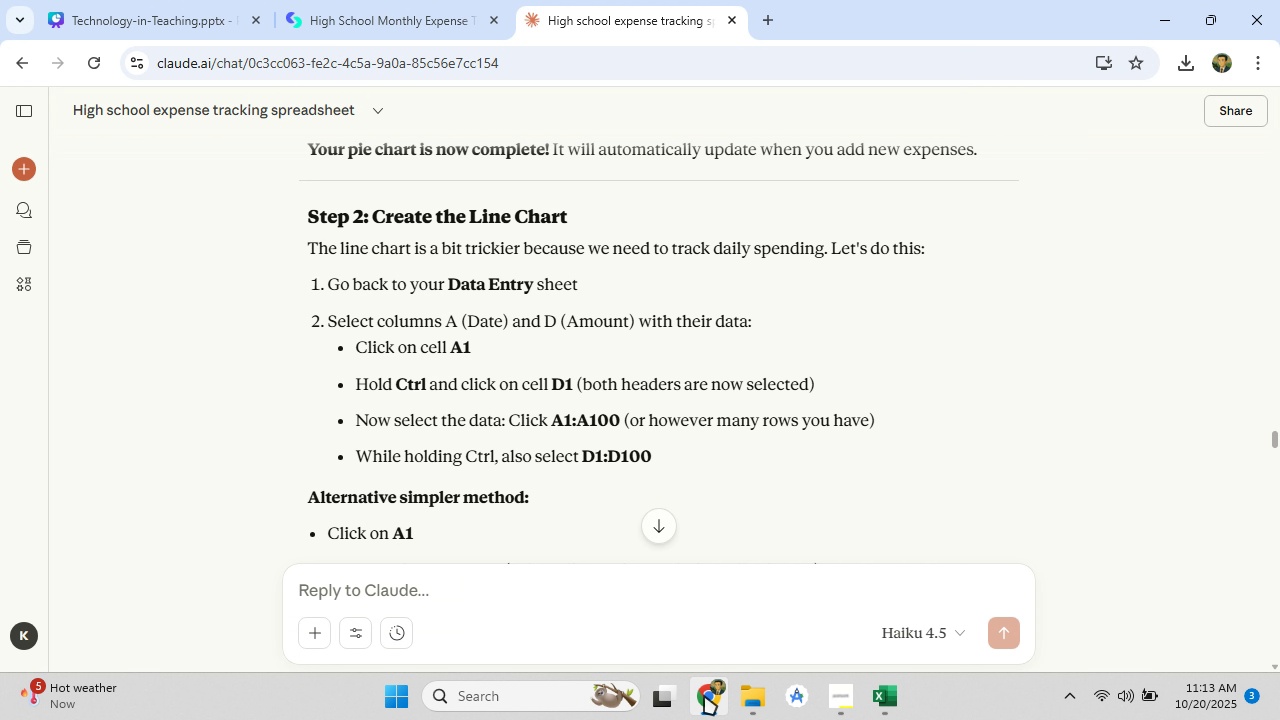 
left_click([704, 695])
 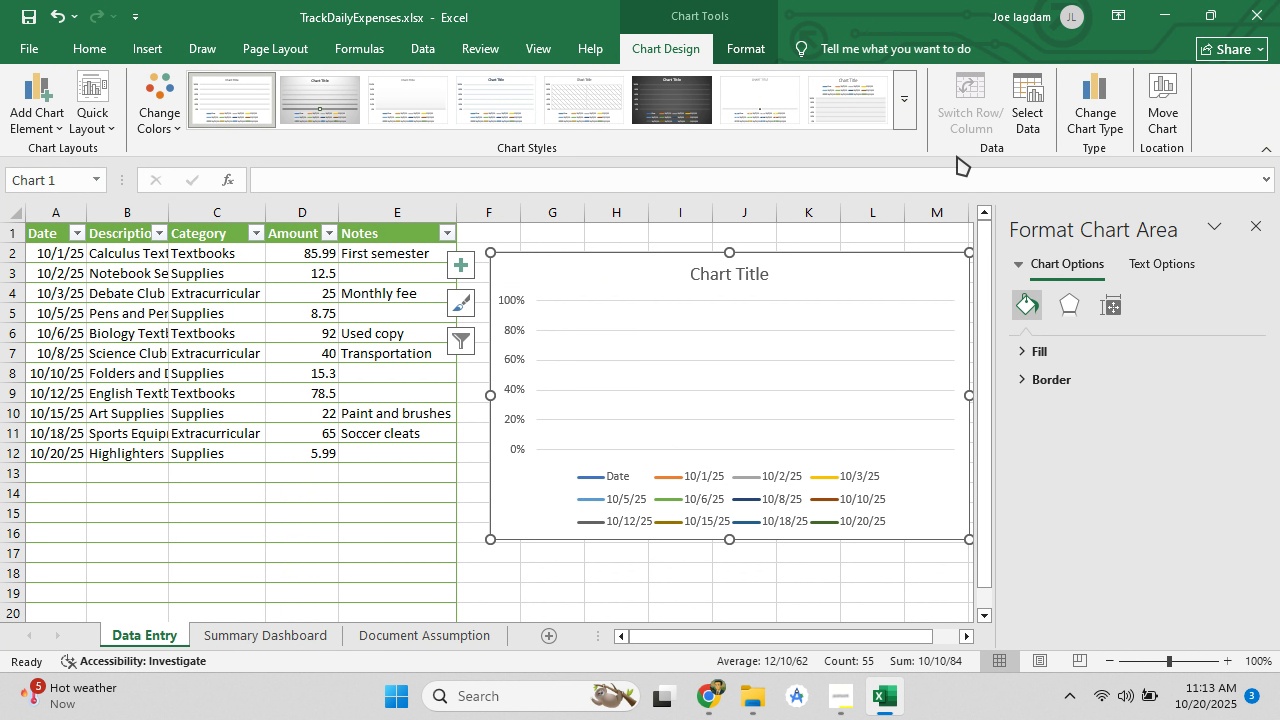 
left_click([1022, 118])
 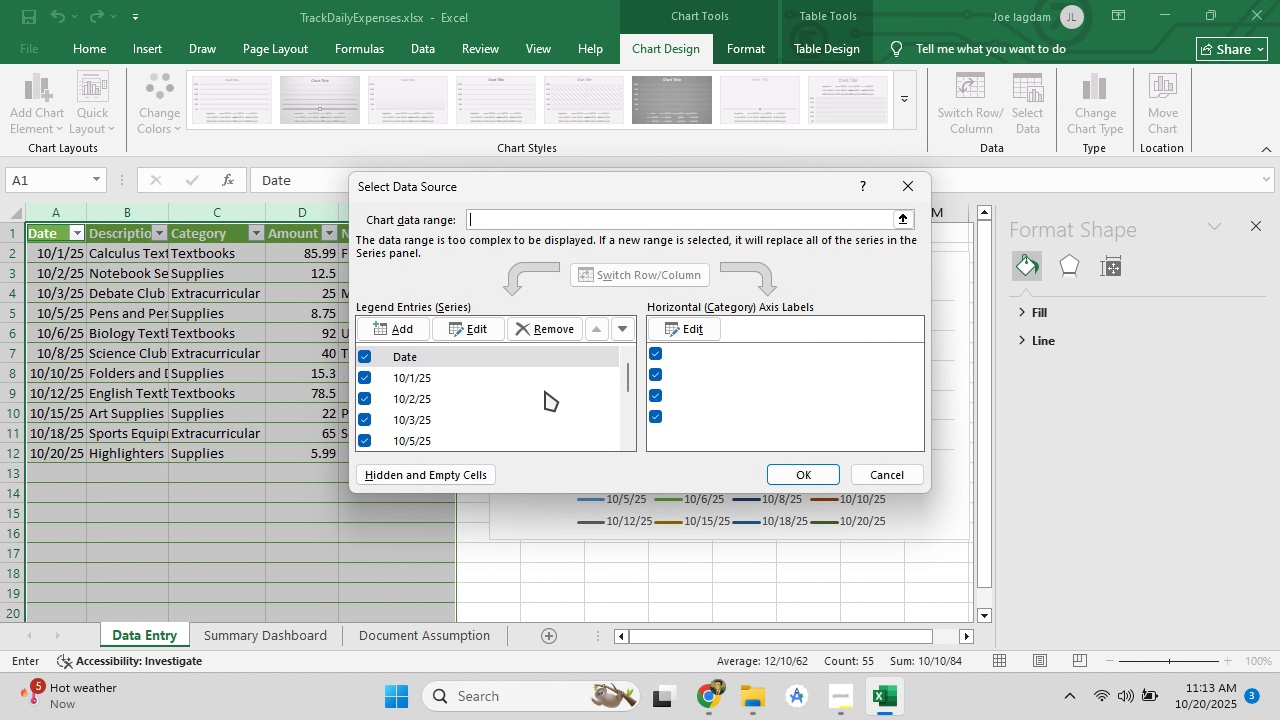 
scroll: coordinate [542, 400], scroll_direction: down, amount: 4.0
 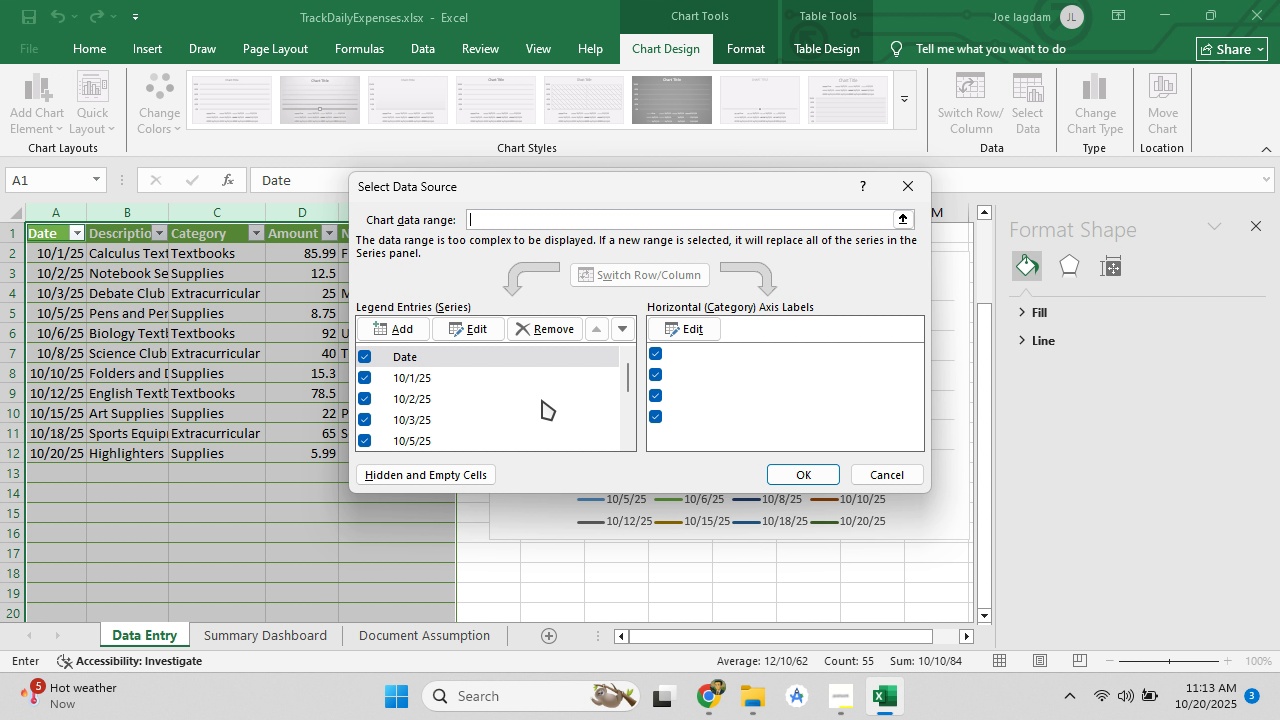 
scroll: coordinate [542, 400], scroll_direction: up, amount: 8.0
 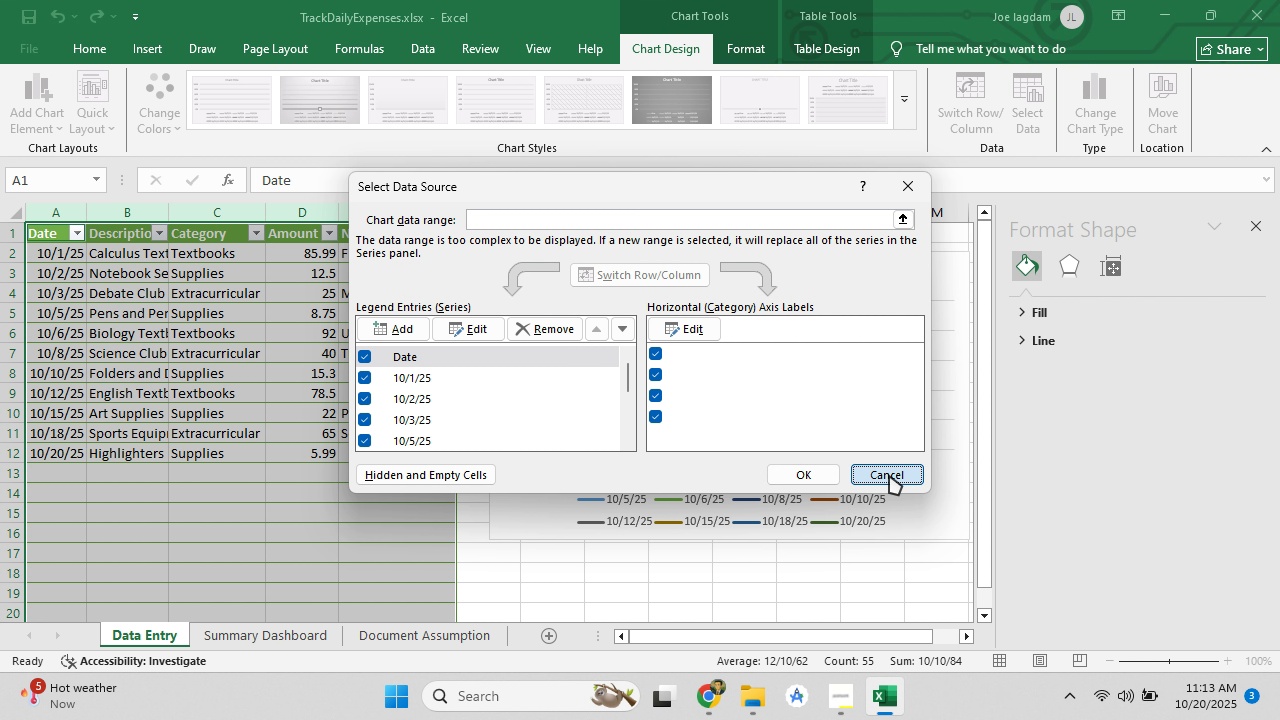 
left_click([889, 475])
 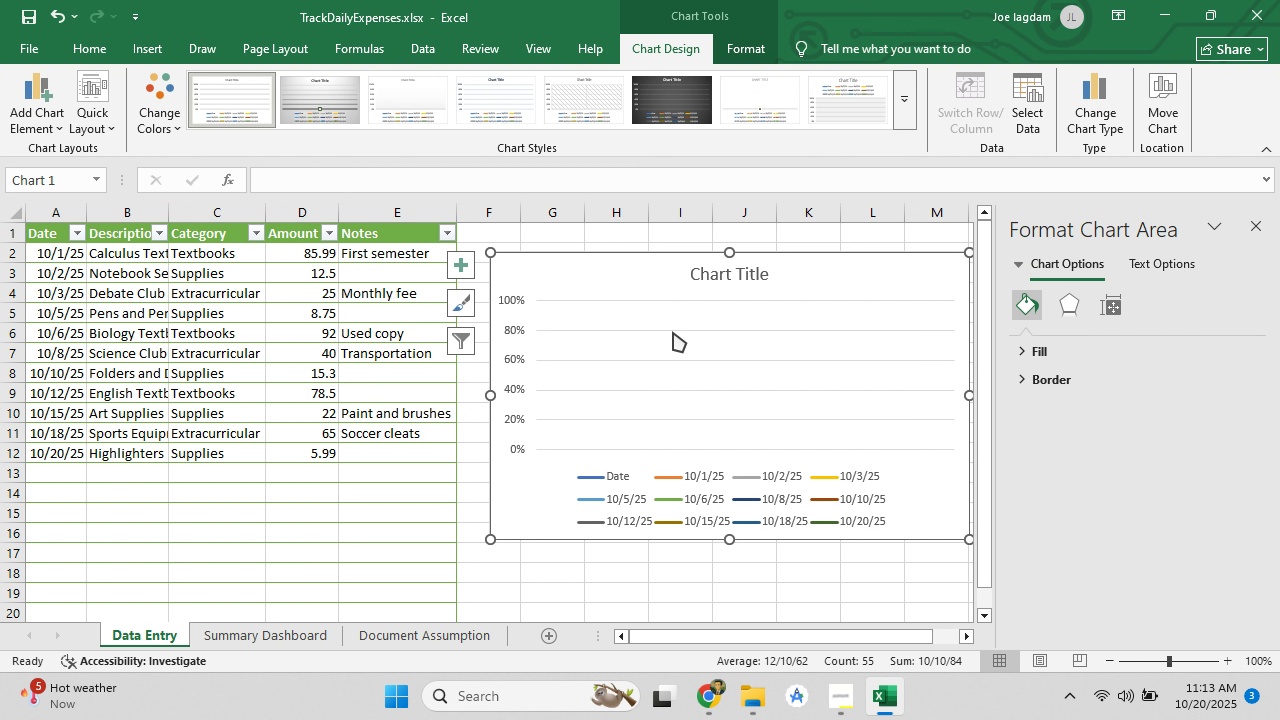 
right_click([724, 350])
 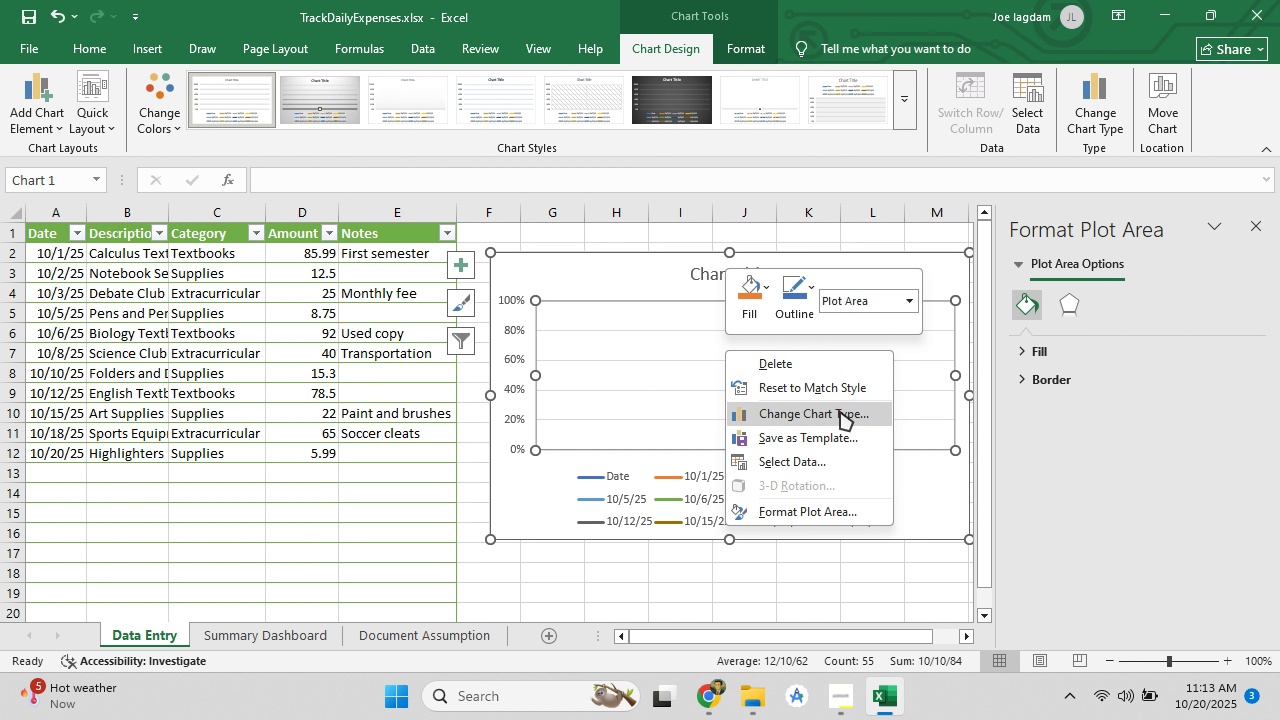 
left_click([834, 465])
 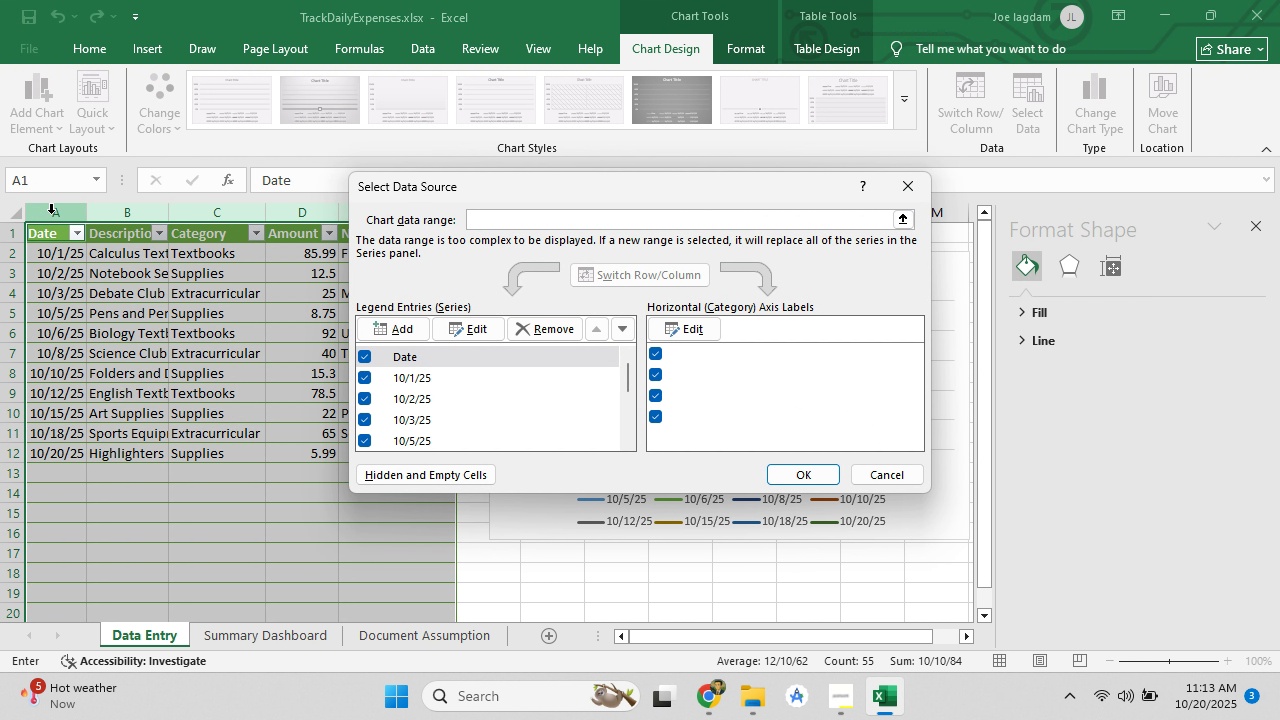 
left_click([51, 213])
 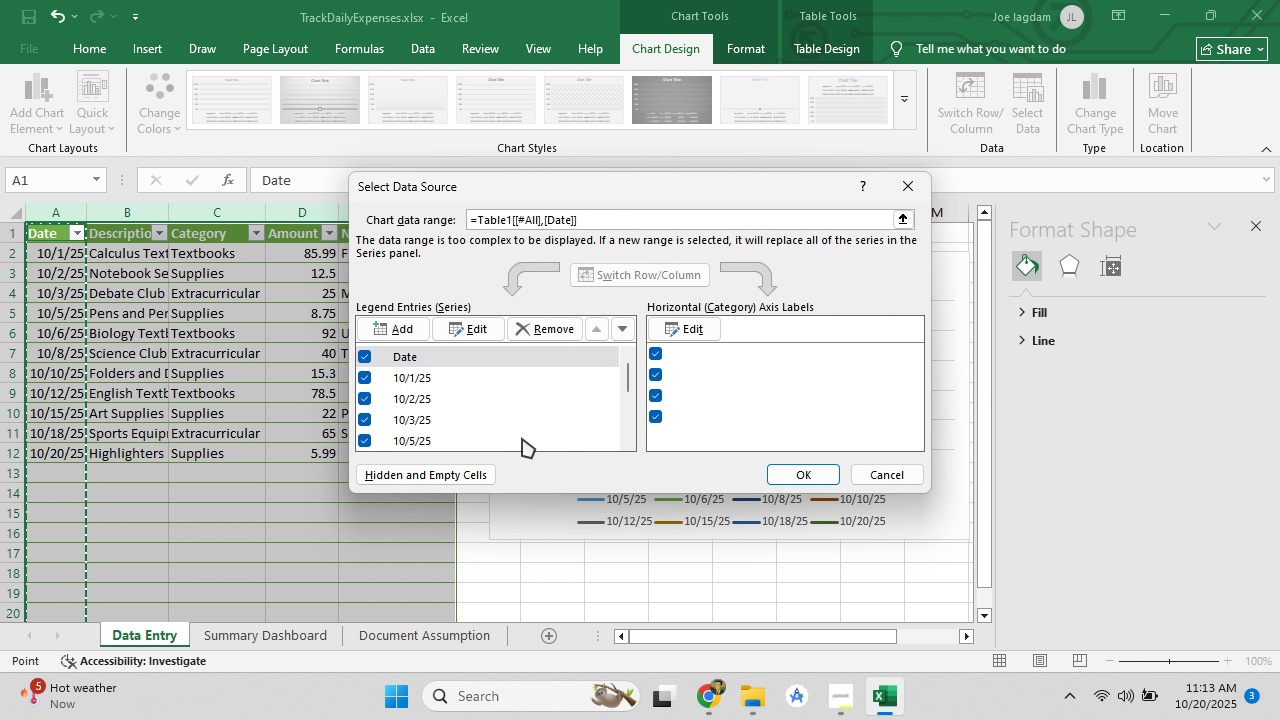 
left_click([716, 692])
 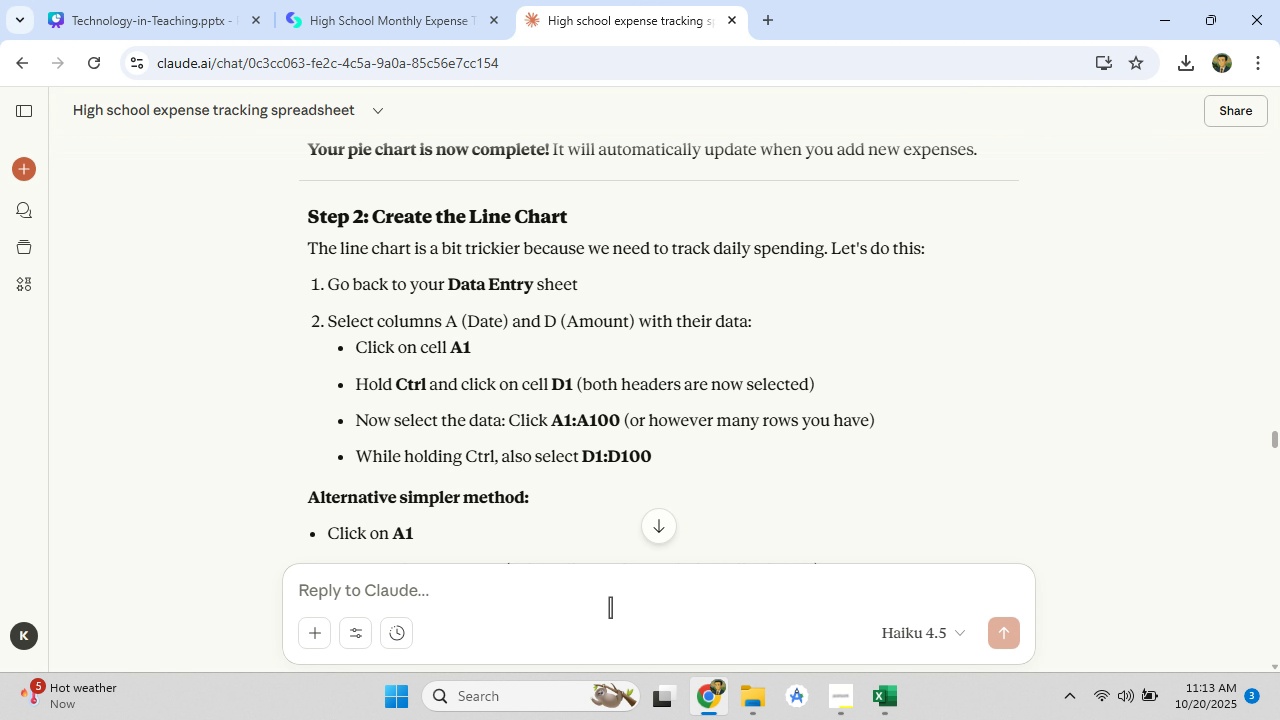 
mouse_move([631, 590])
 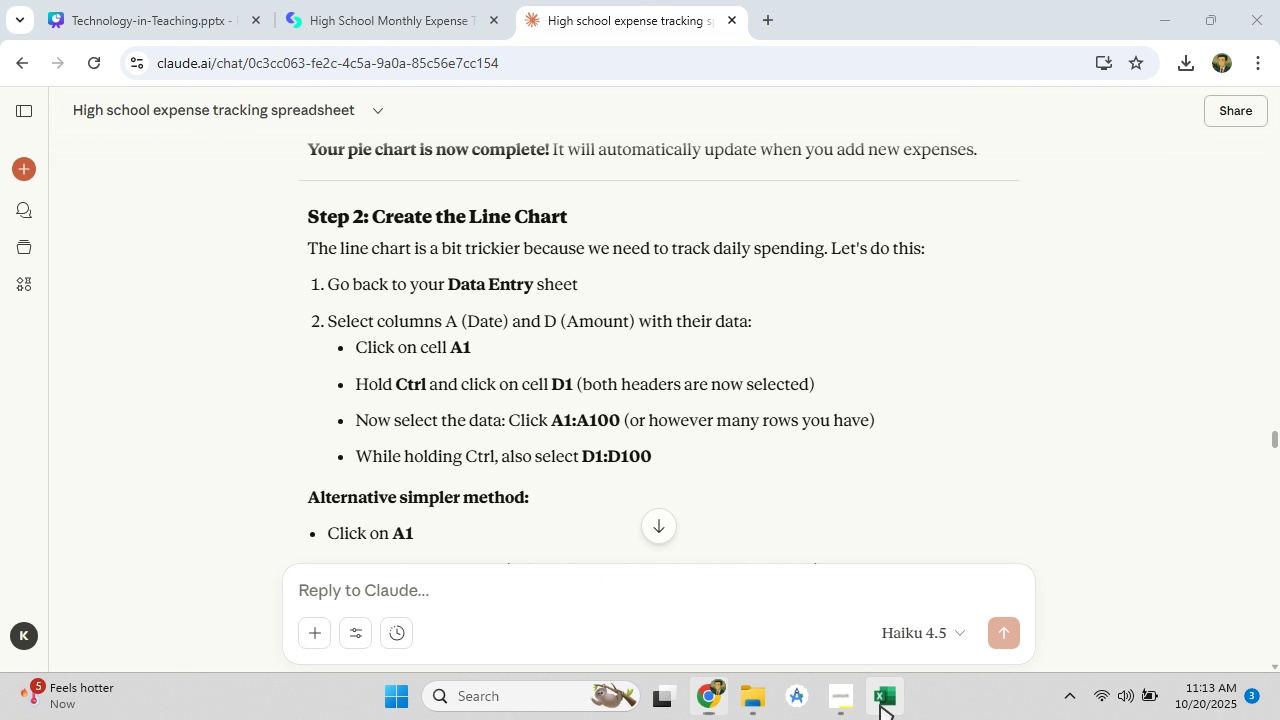 
left_click([880, 705])
 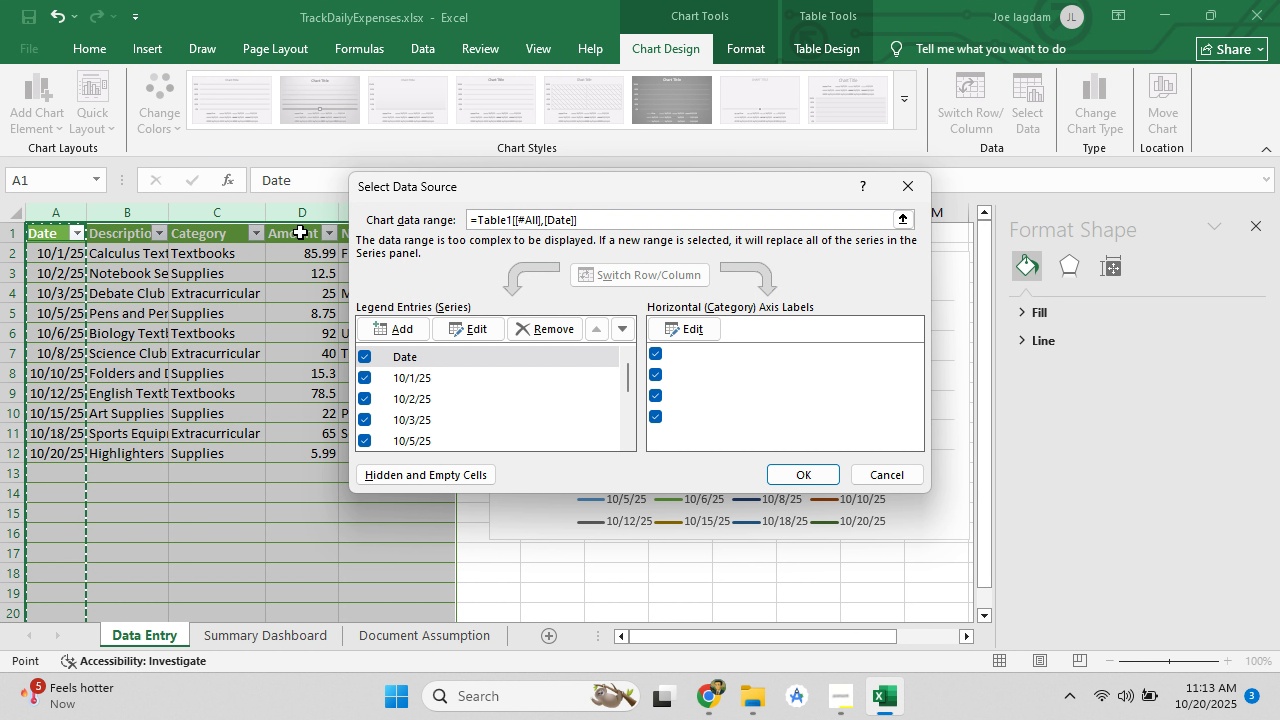 
wait(5.02)
 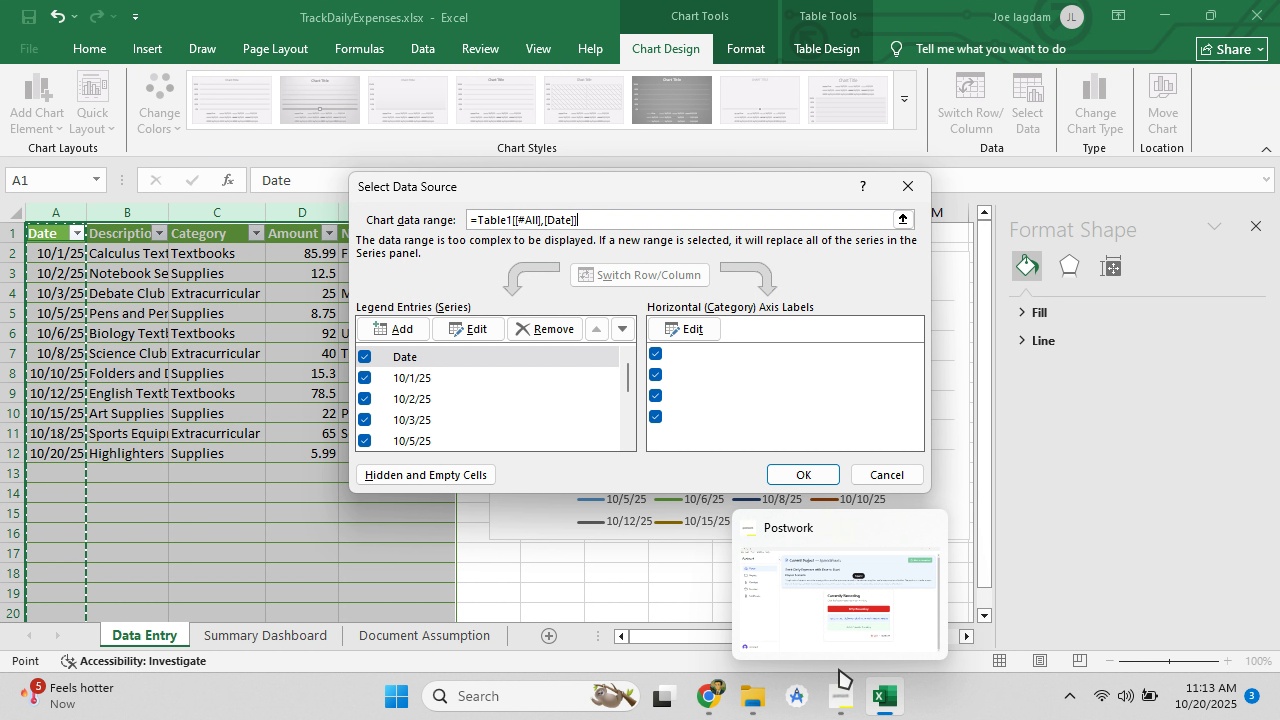 
mouse_move([842, 189])
 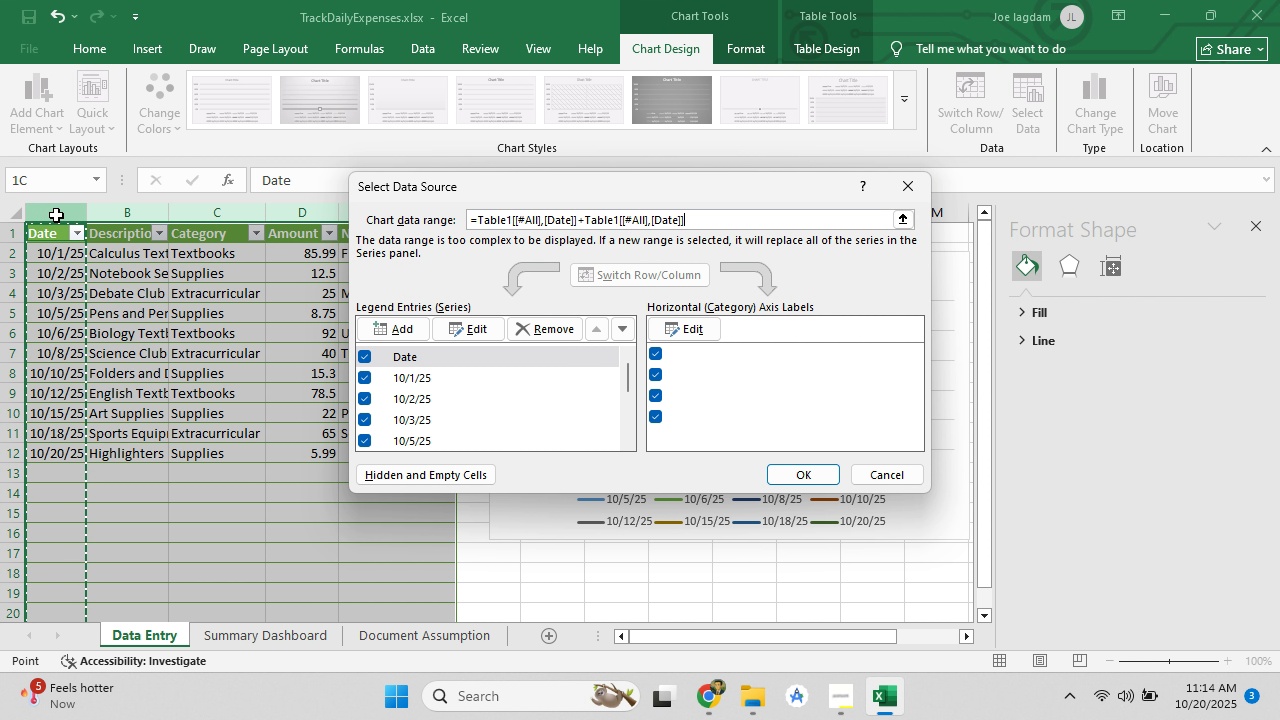 
left_click([56, 215])
 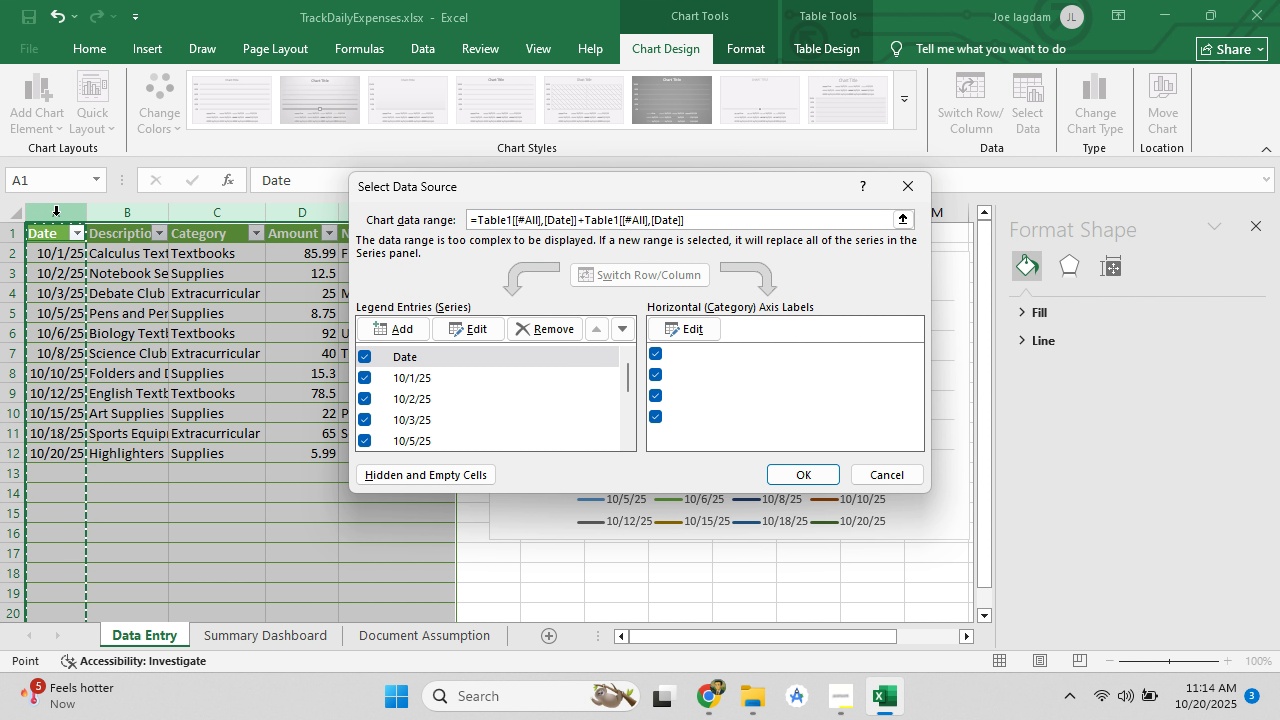 
key(Control+A)
 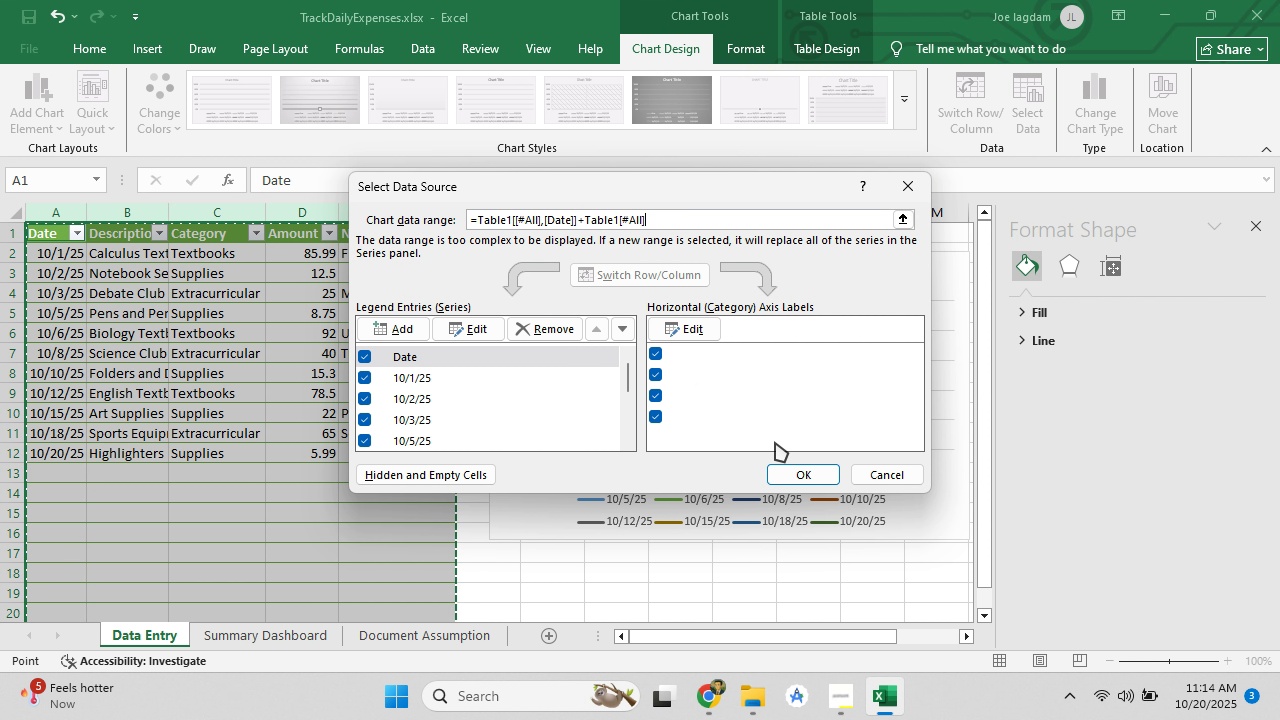 
left_click([786, 466])
 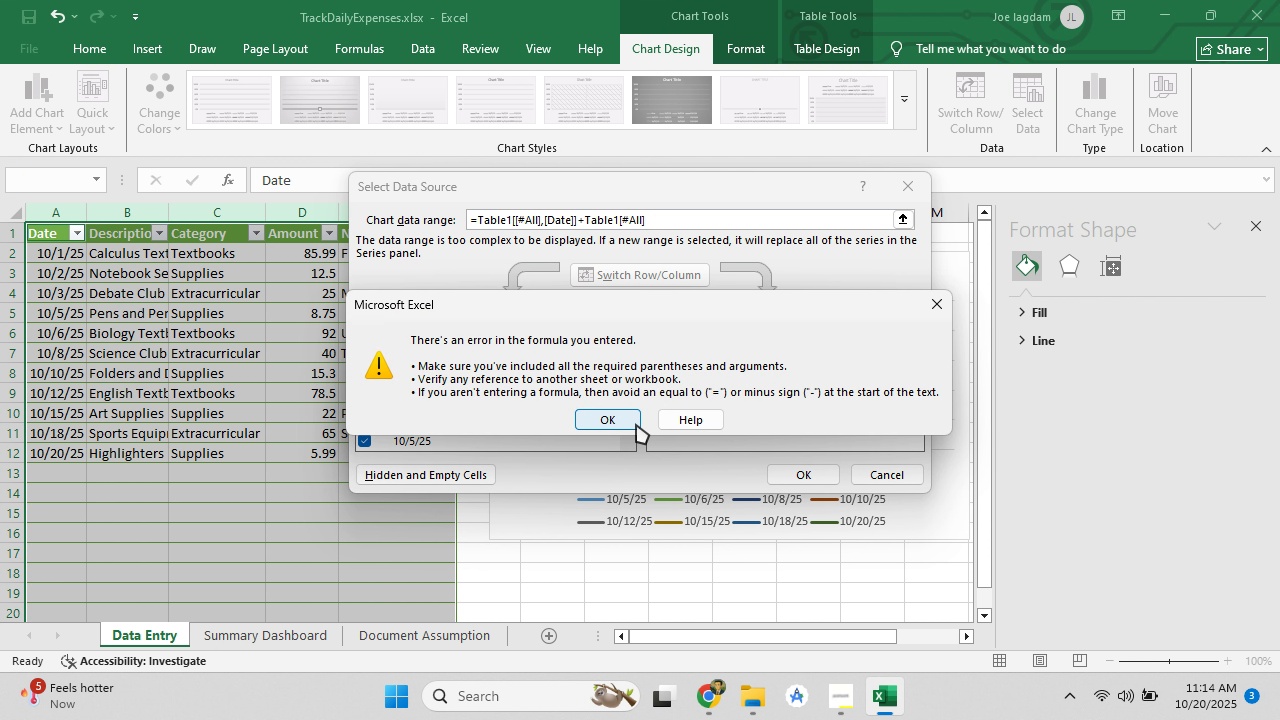 
left_click([695, 431])
 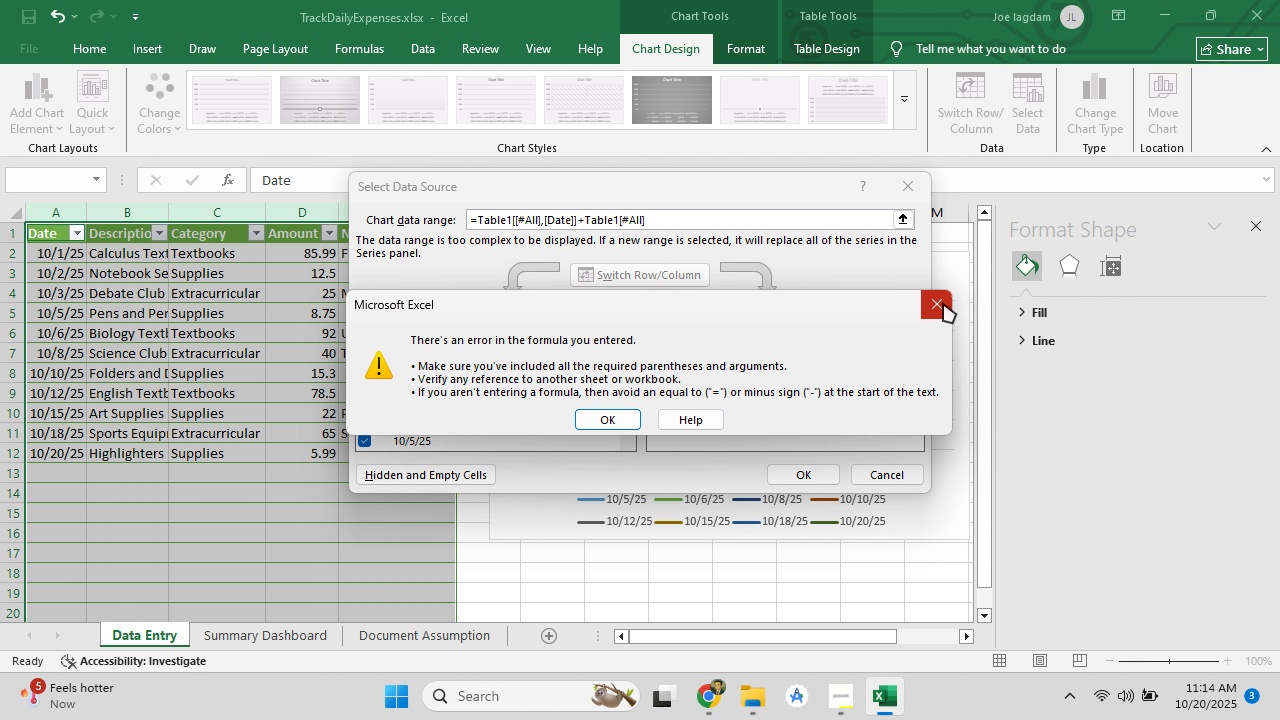 
left_click([943, 303])
 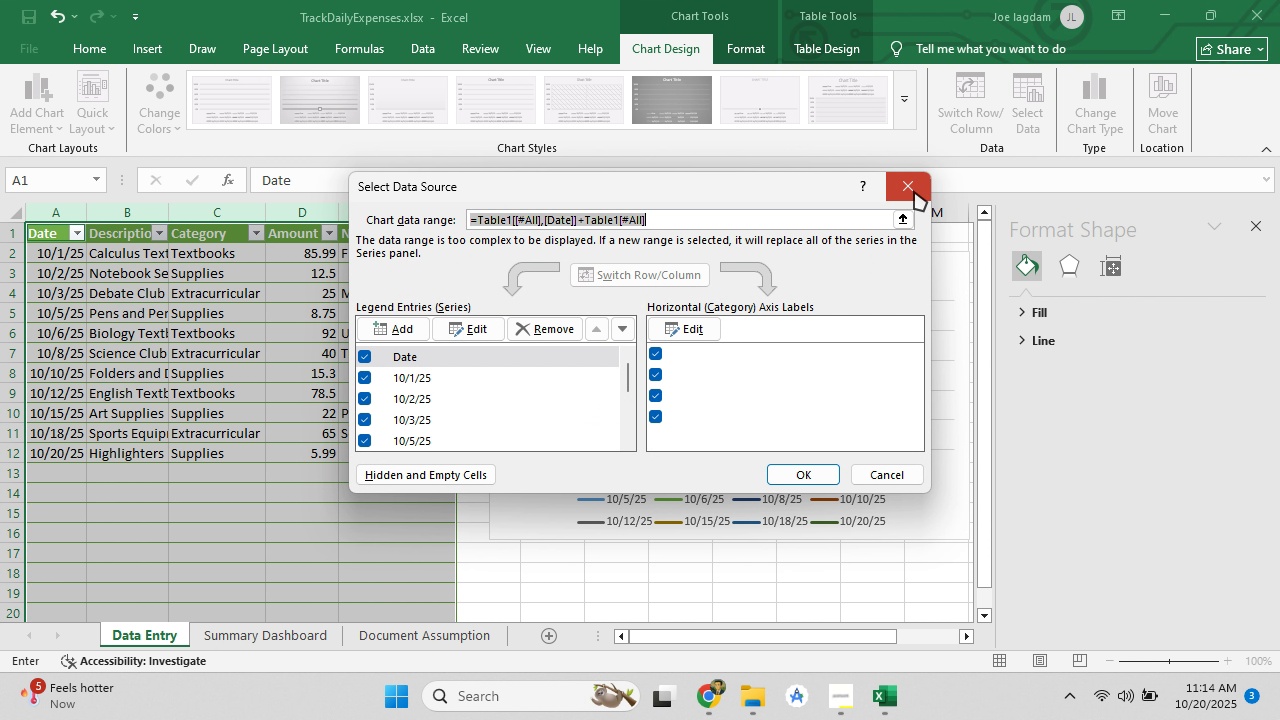 
left_click([914, 191])
 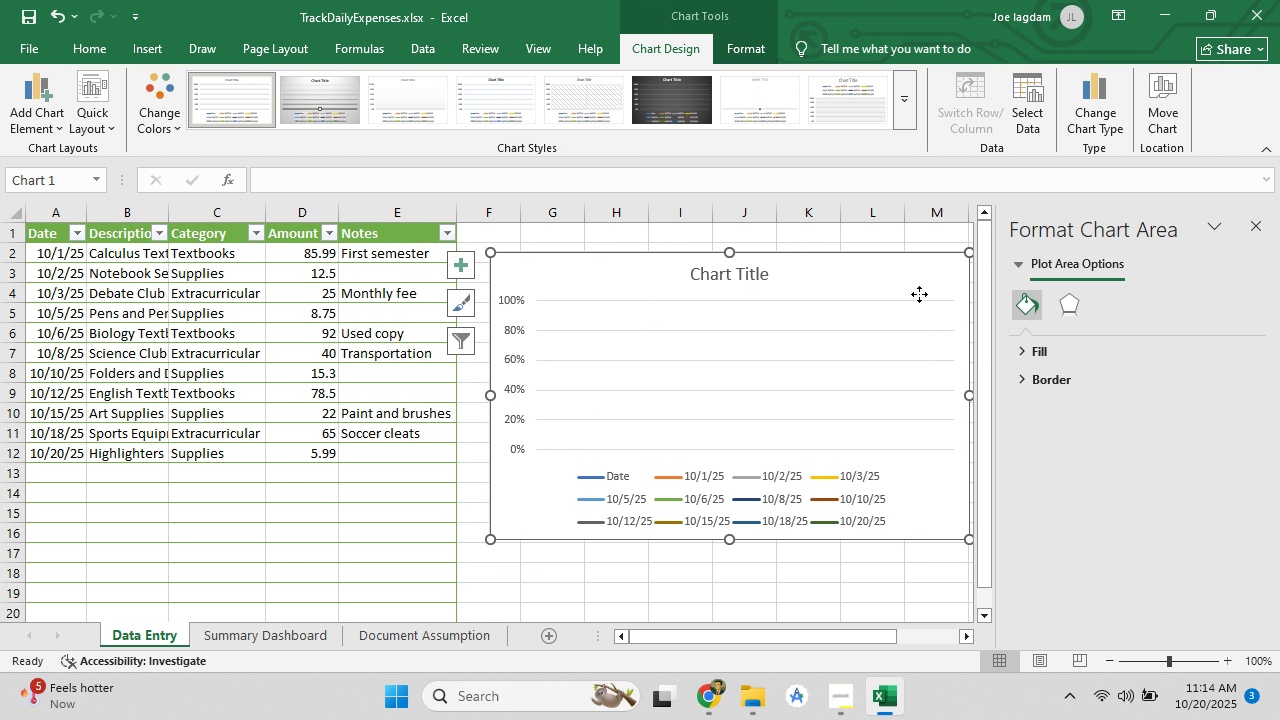 
right_click([919, 294])
 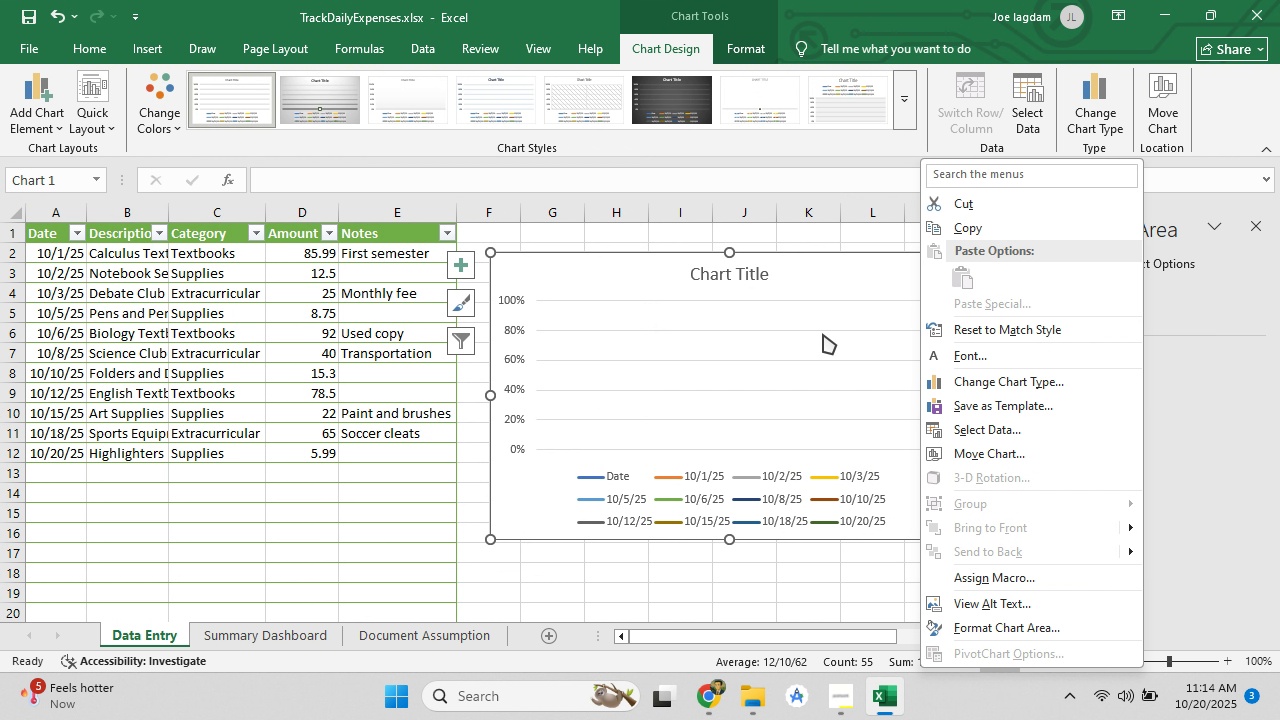 
left_click([823, 334])
 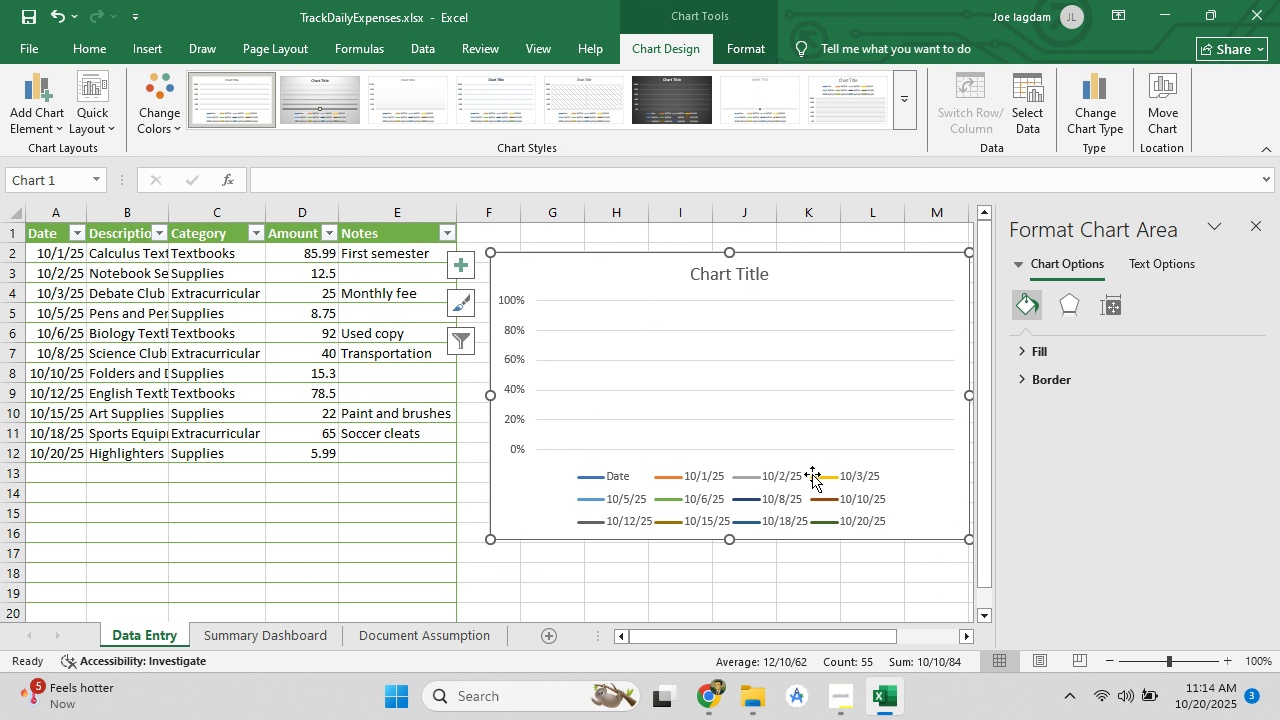 
scroll: coordinate [809, 478], scroll_direction: down, amount: 4.0
 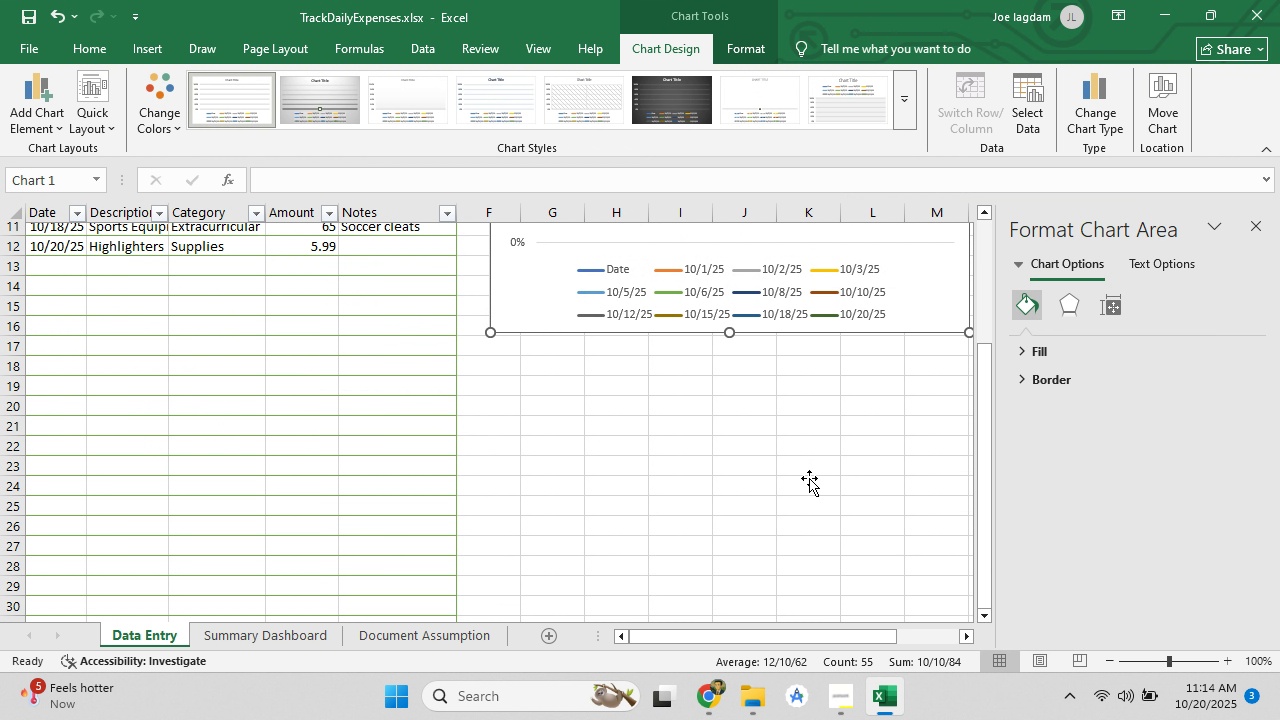 
scroll: coordinate [814, 479], scroll_direction: up, amount: 6.0
 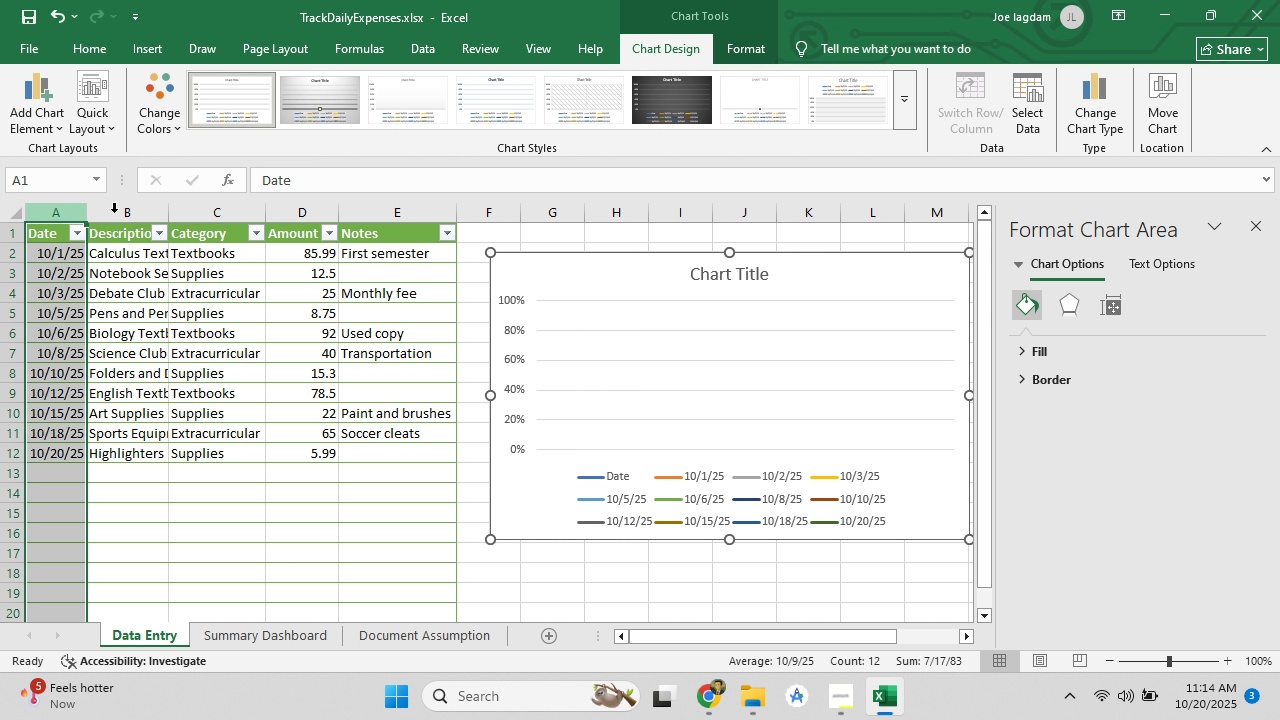 
left_click([720, 690])
 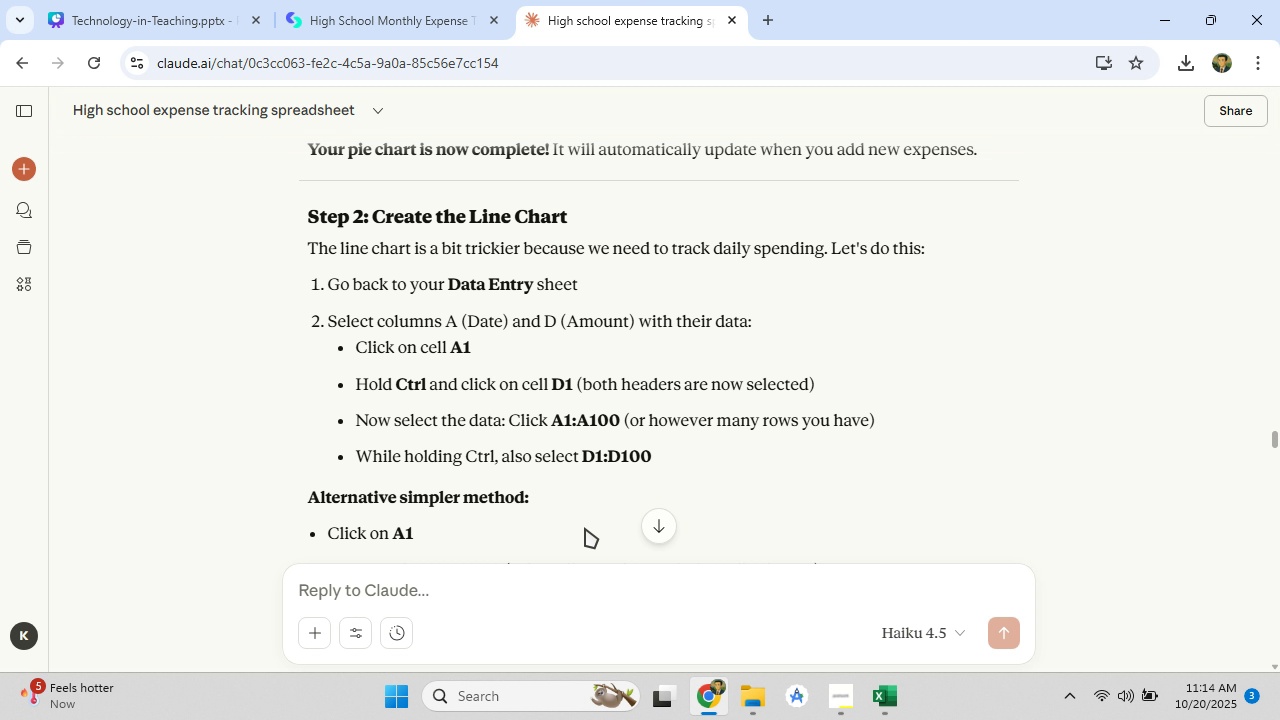 
wait(10.79)
 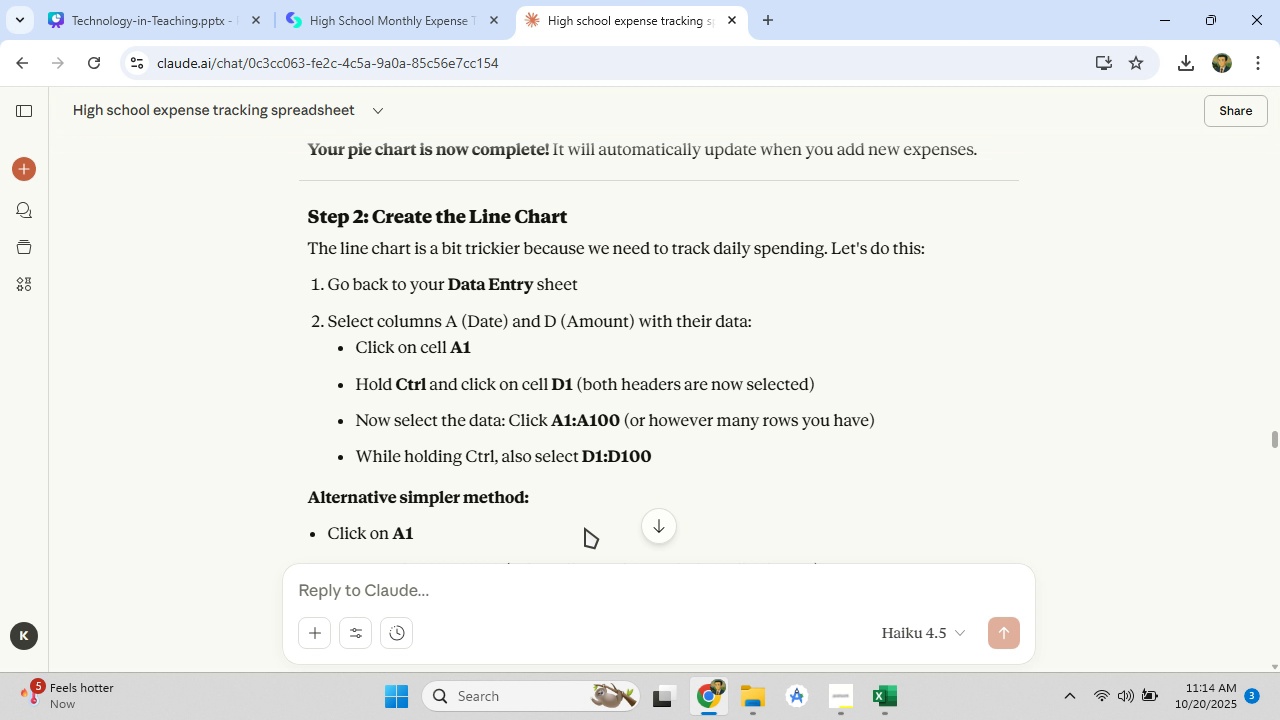 
scroll: coordinate [576, 426], scroll_direction: down, amount: 3.0
 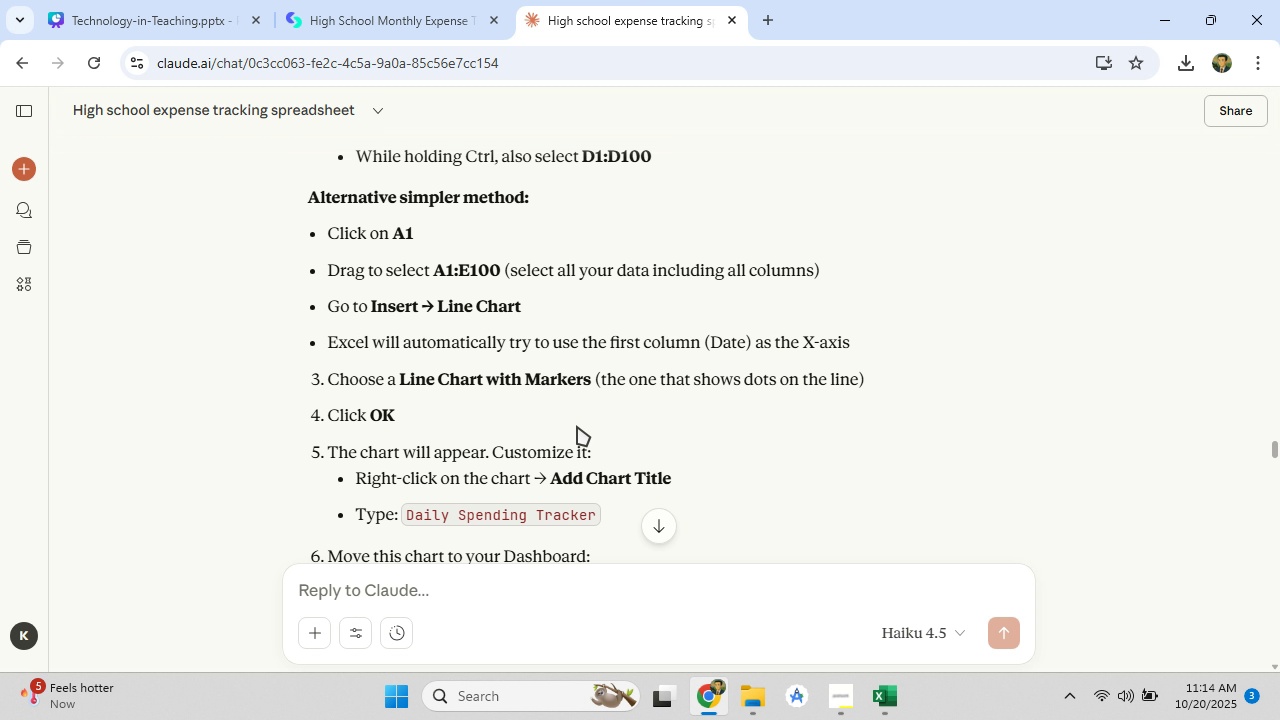 
wait(10.6)
 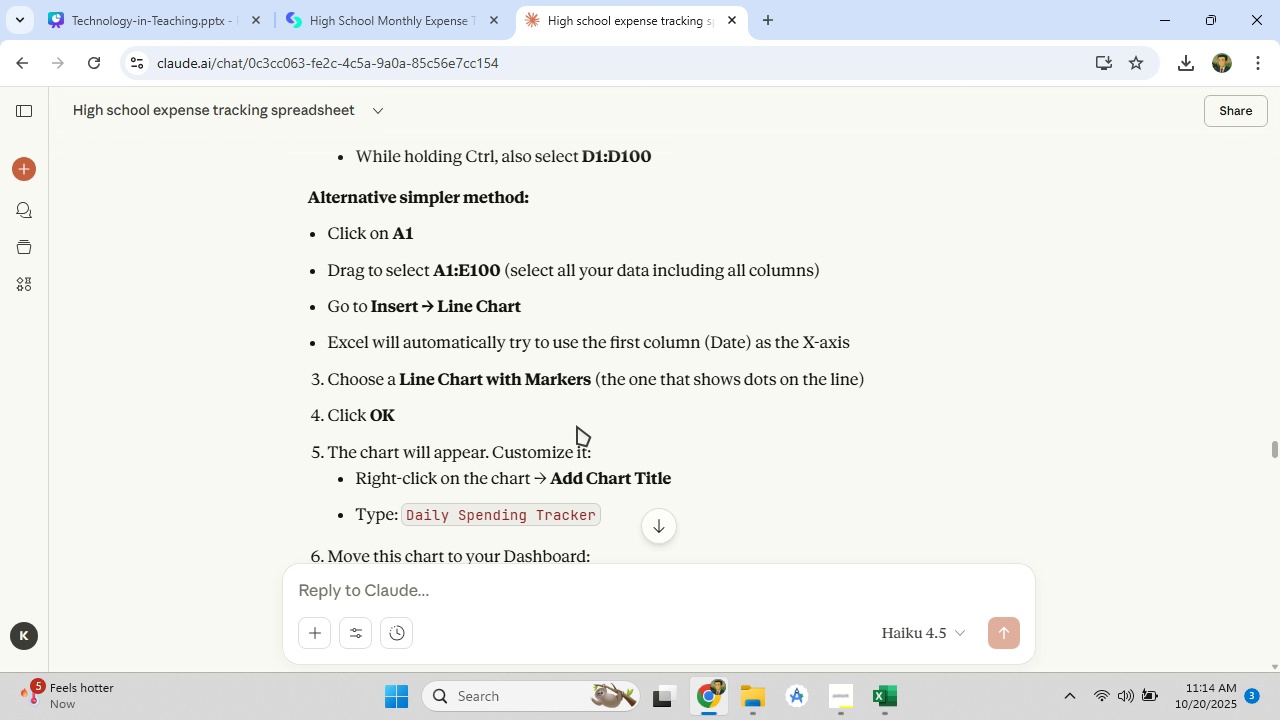 
scroll: coordinate [667, 440], scroll_direction: down, amount: 2.0
 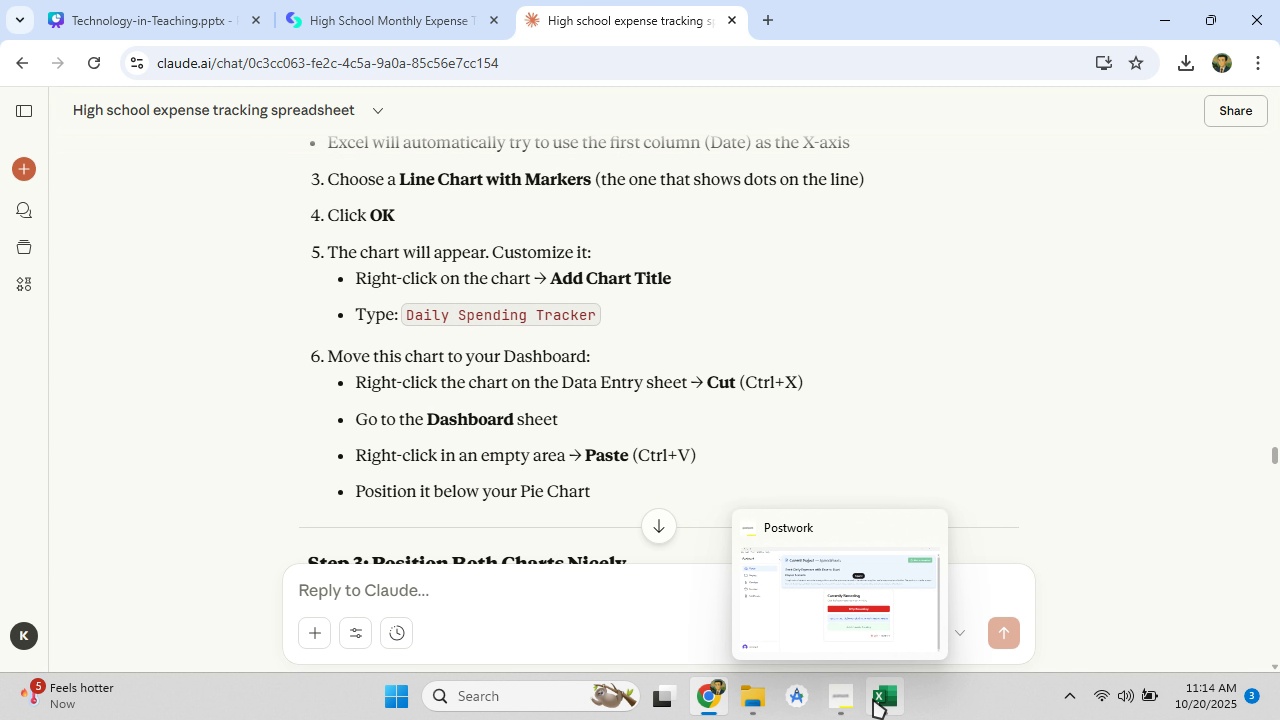 
left_click([873, 699])
 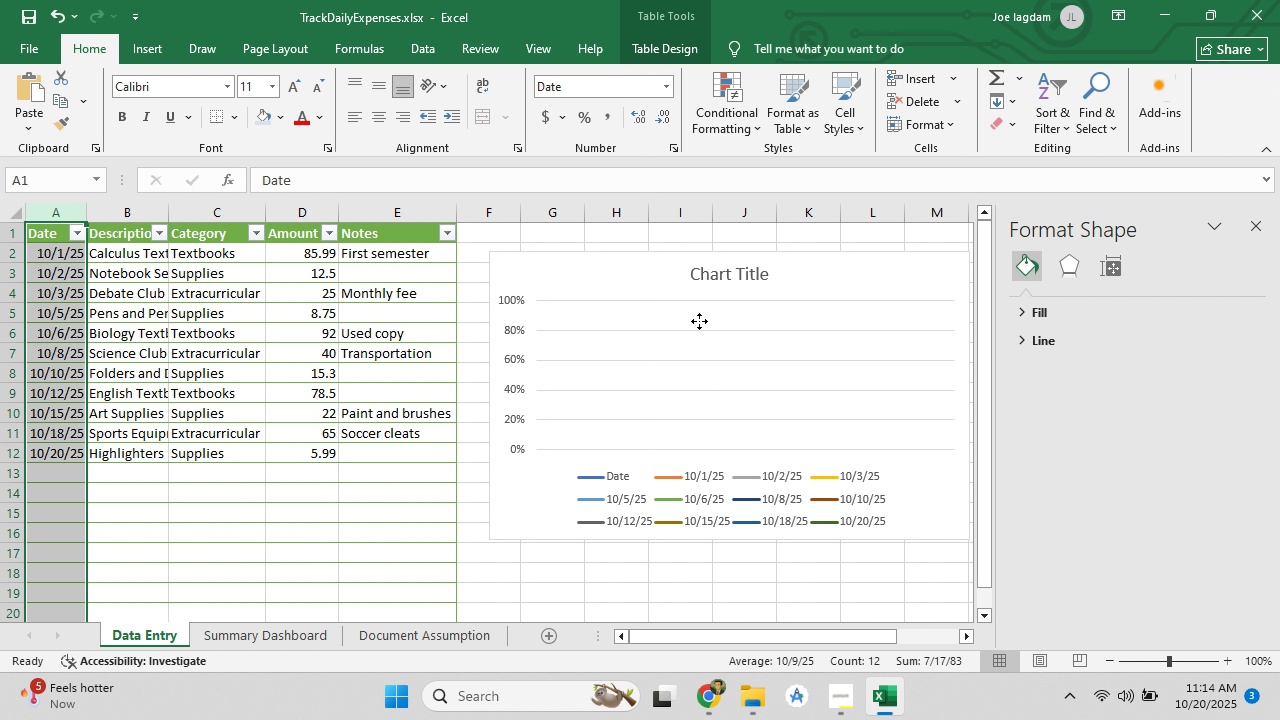 
left_click([699, 321])
 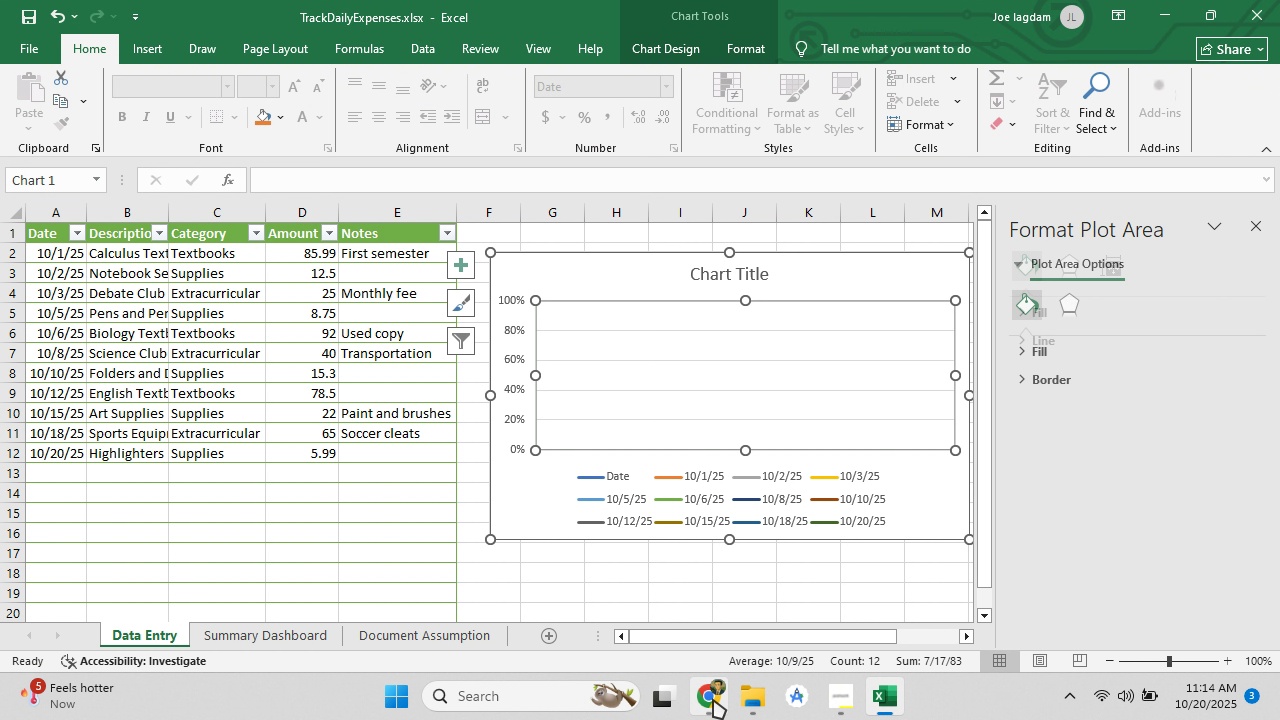 
left_click([713, 699])
 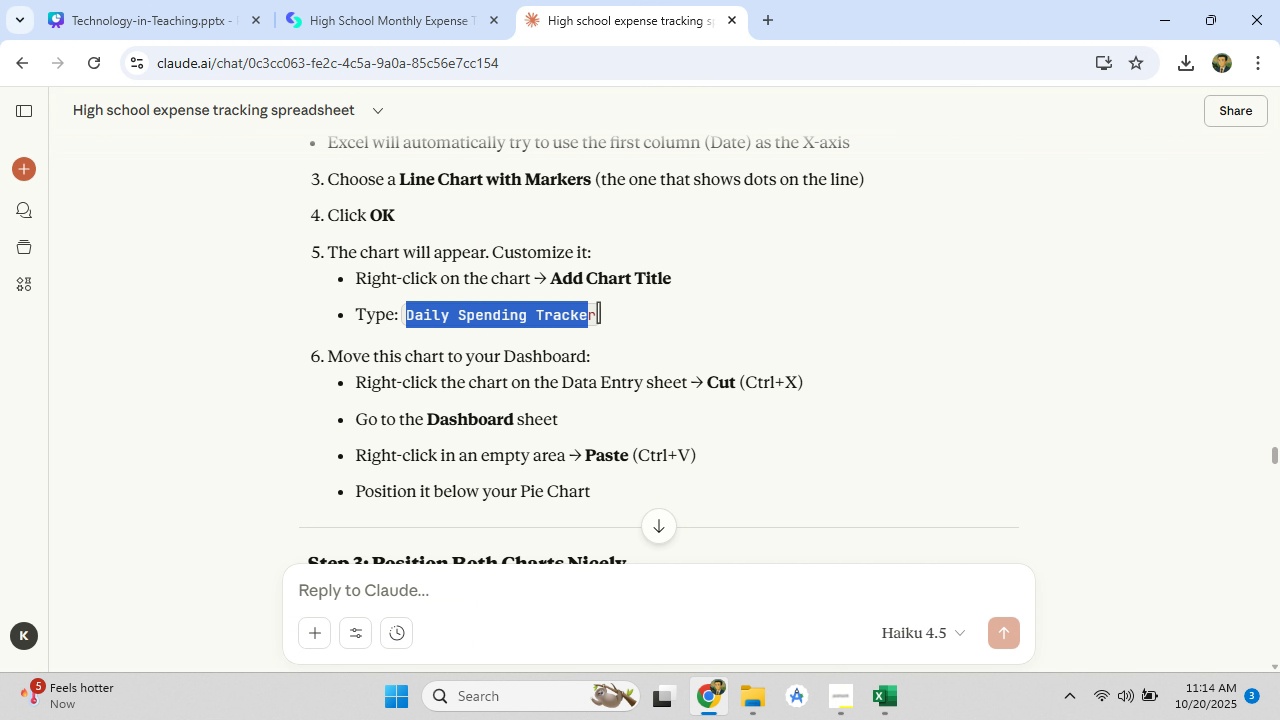 
right_click([591, 316])
 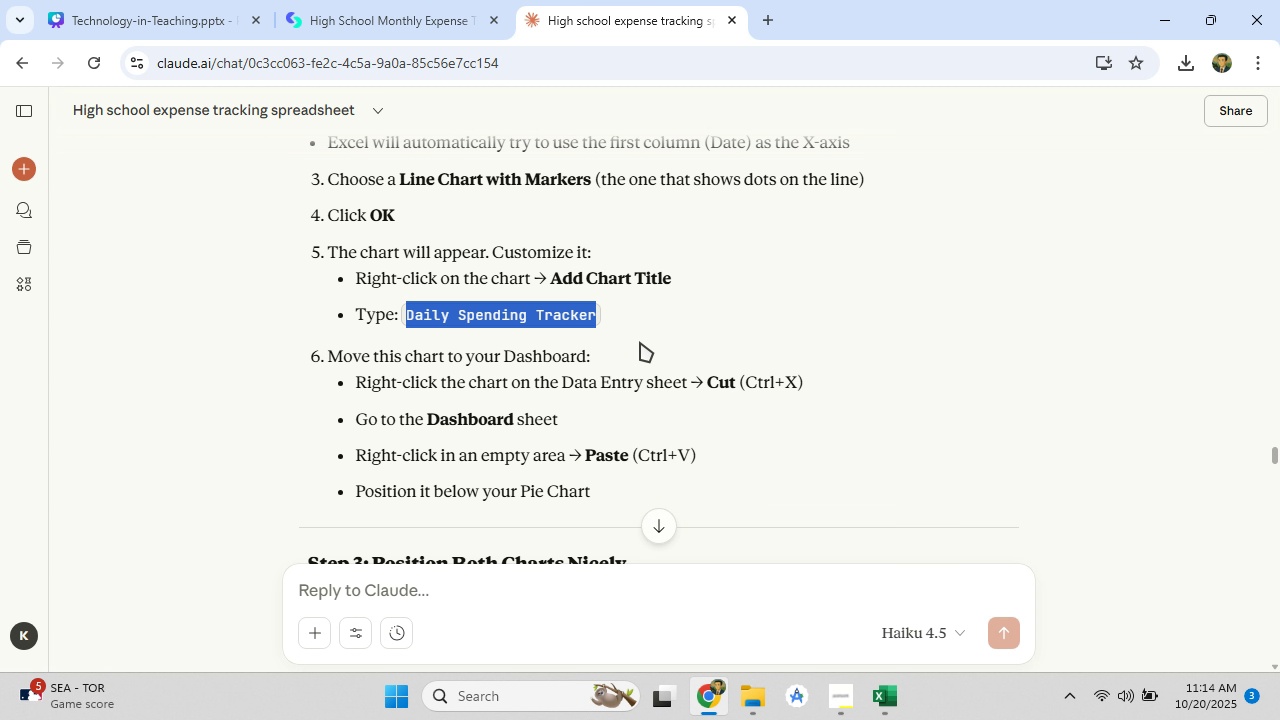 
left_click([635, 335])
 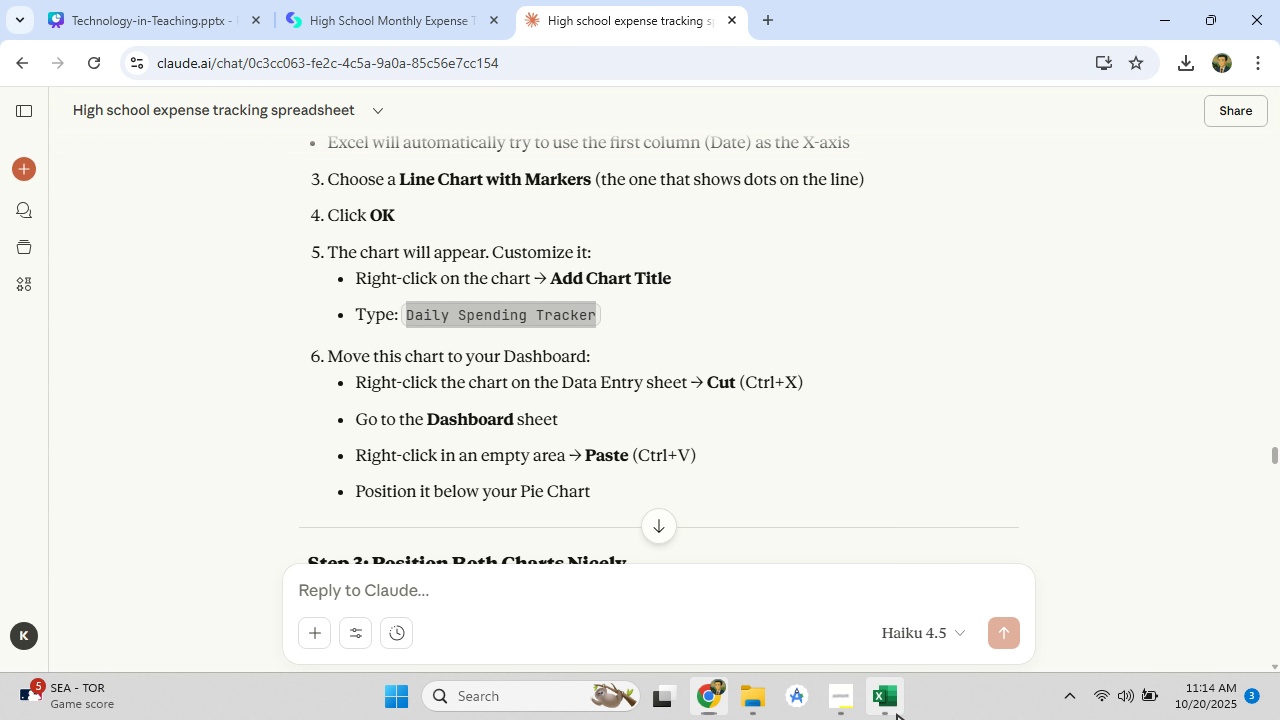 
left_click([897, 714])
 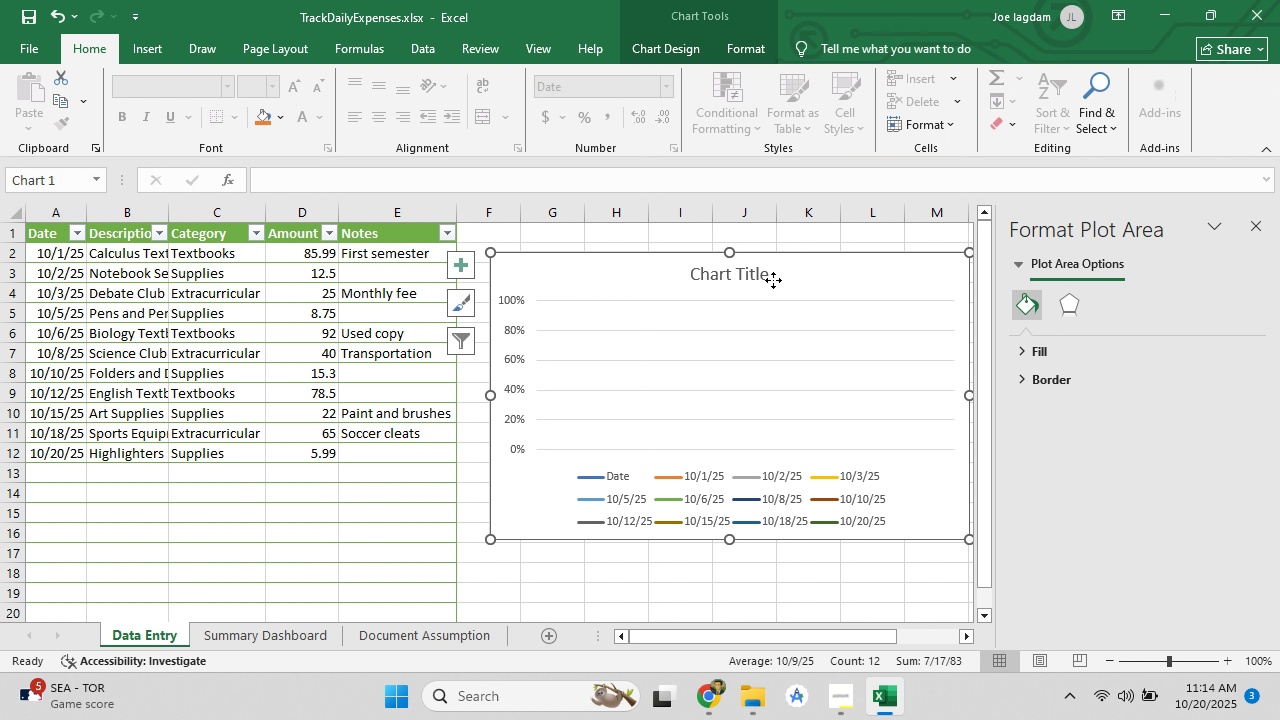 
left_click([773, 280])
 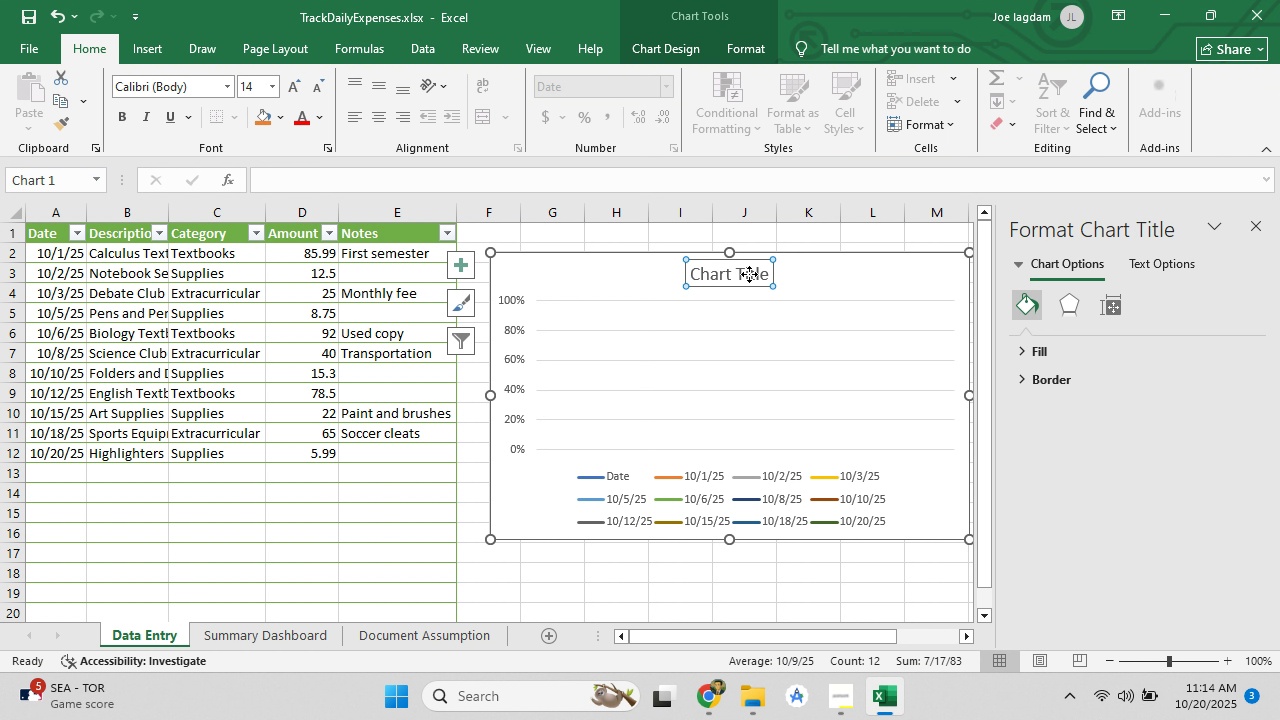 
double_click([749, 274])
 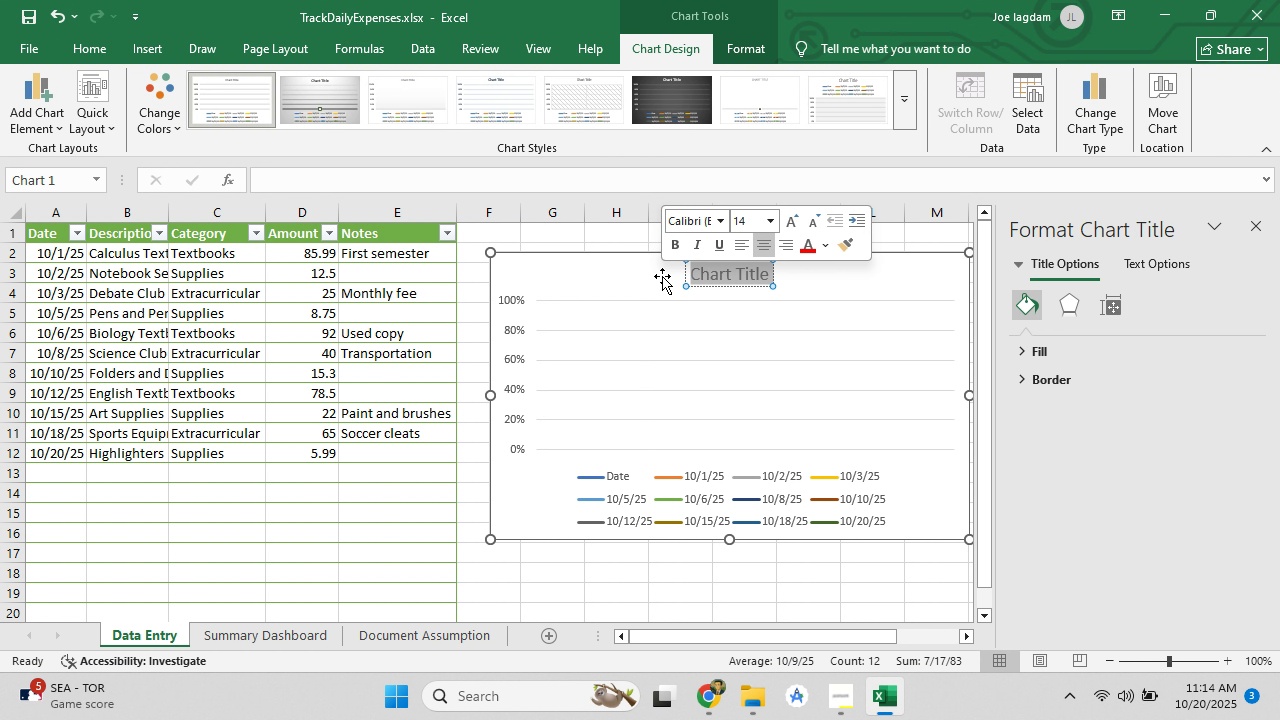 
key(Control+V)
 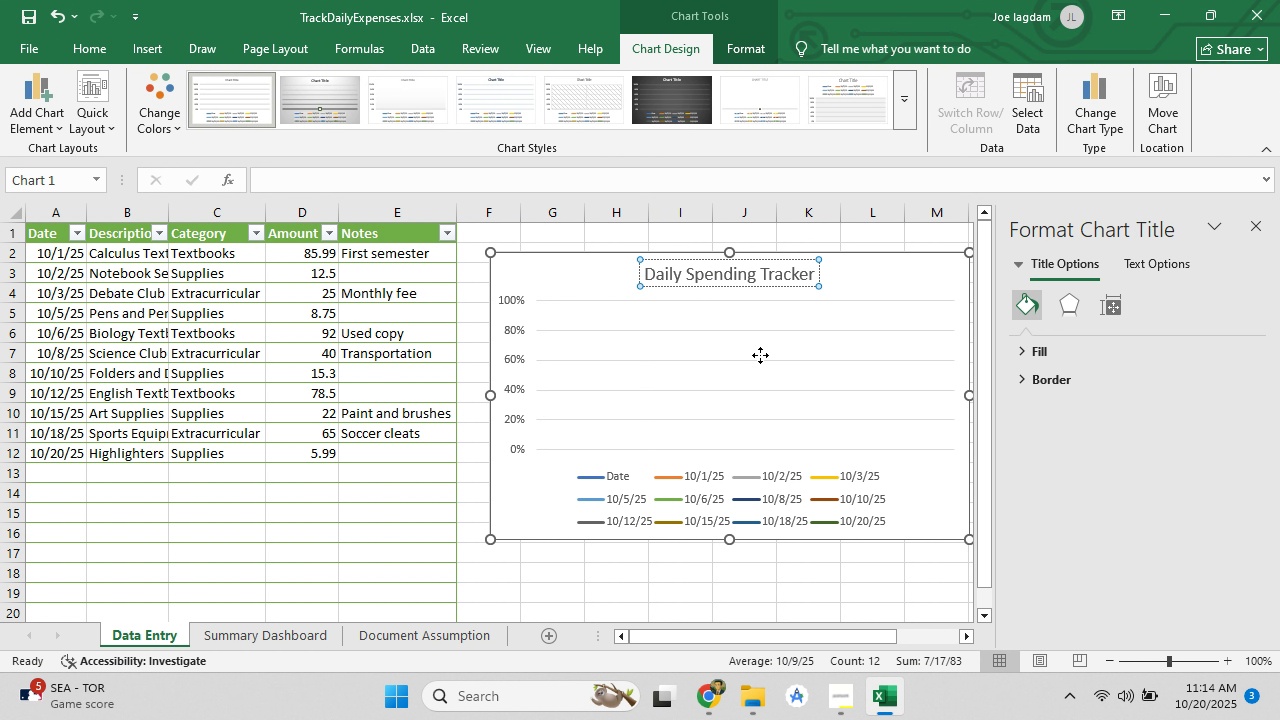 
left_click([760, 355])
 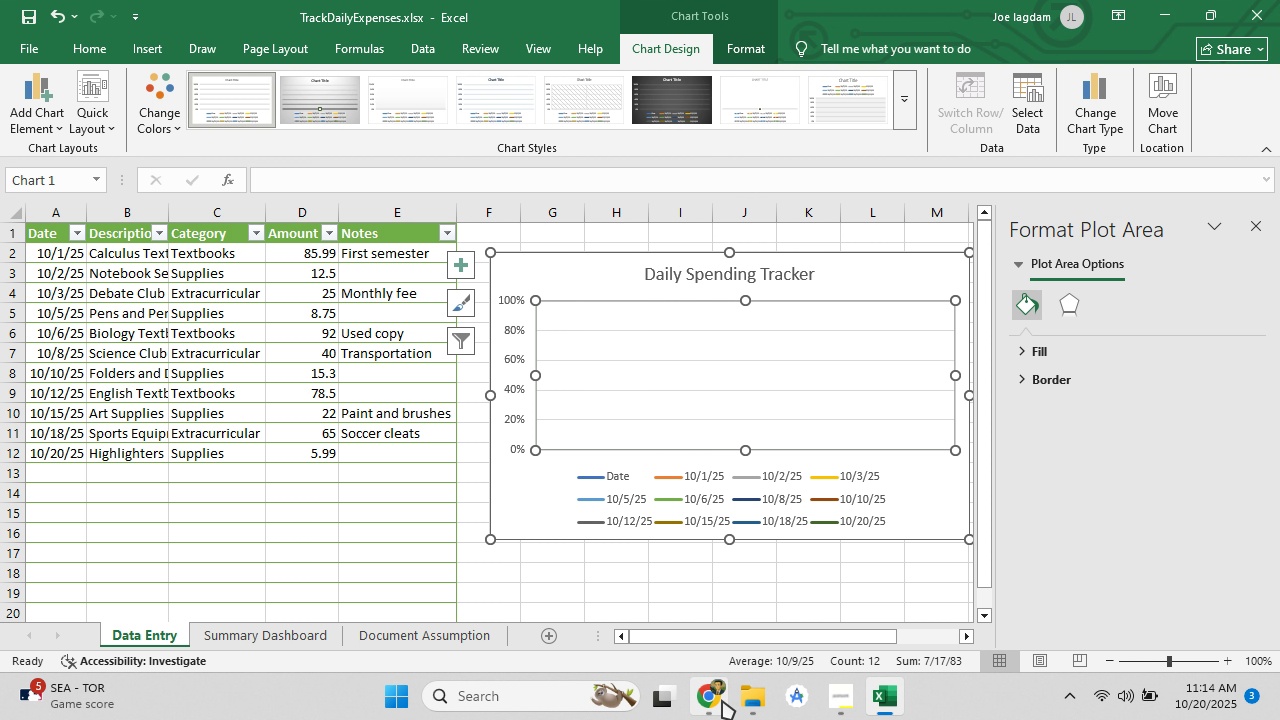 
wait(5.12)
 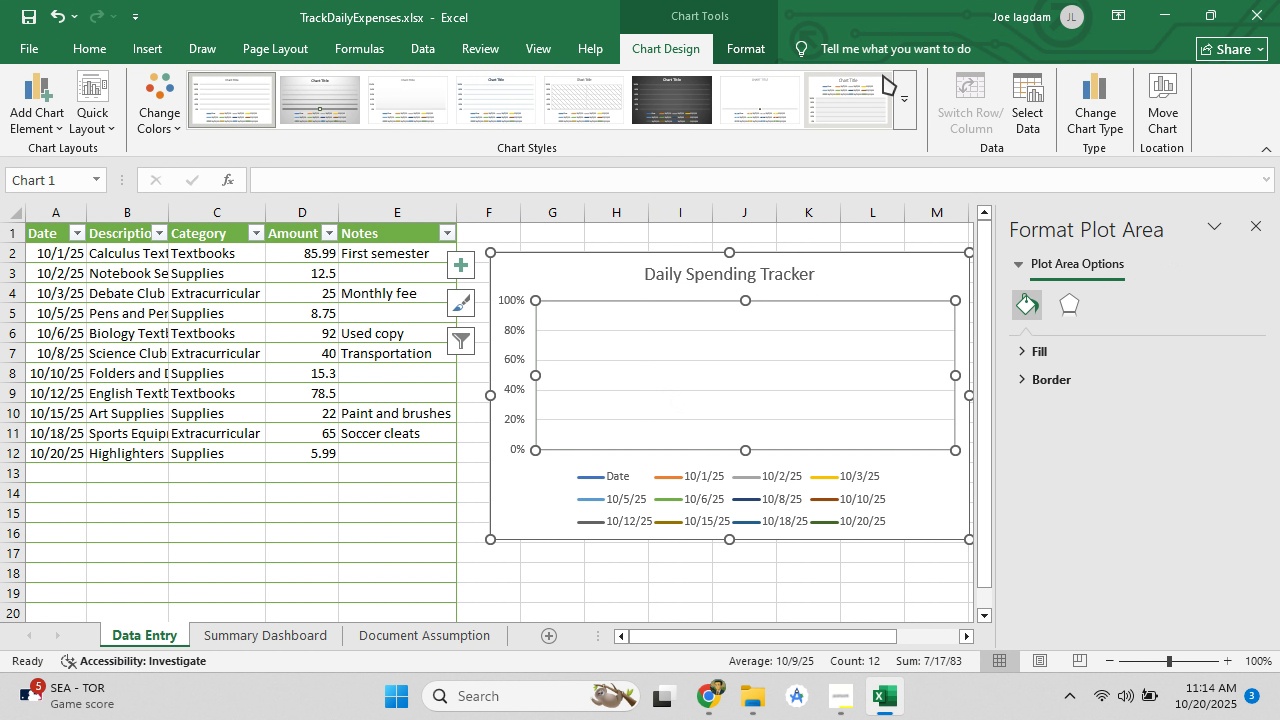 
left_click([774, 14])
 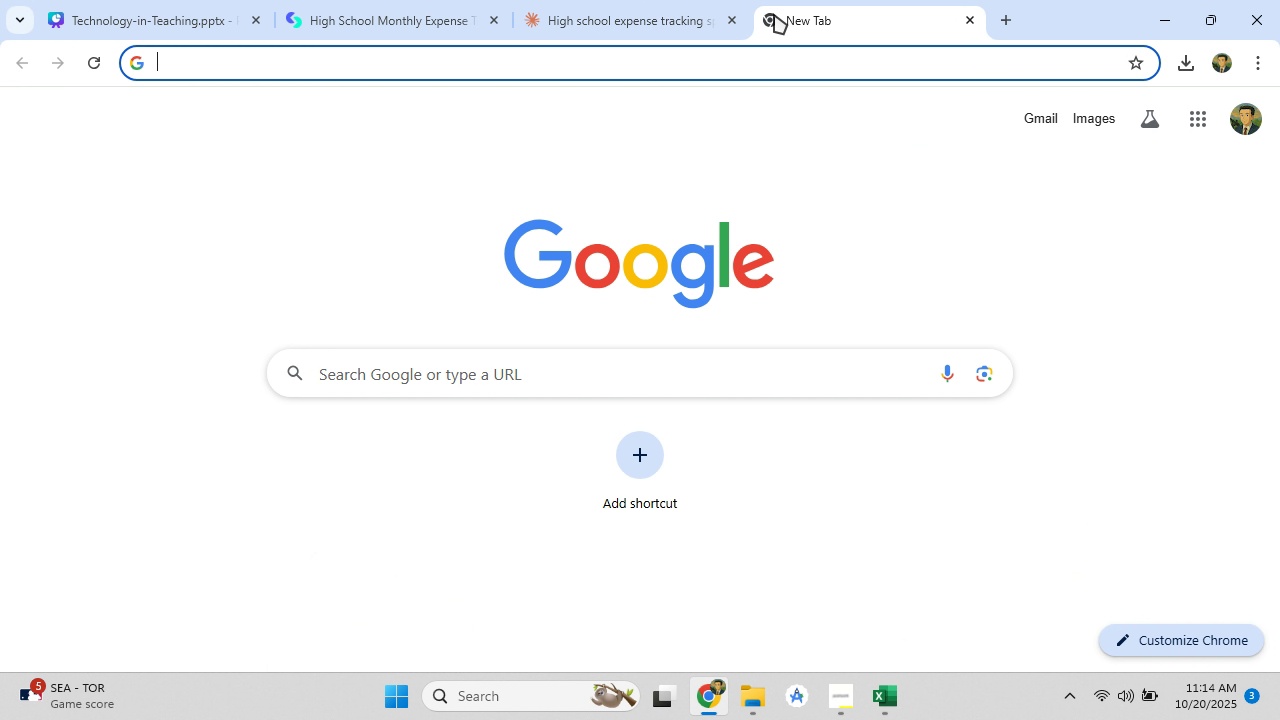 
type(gdri)
 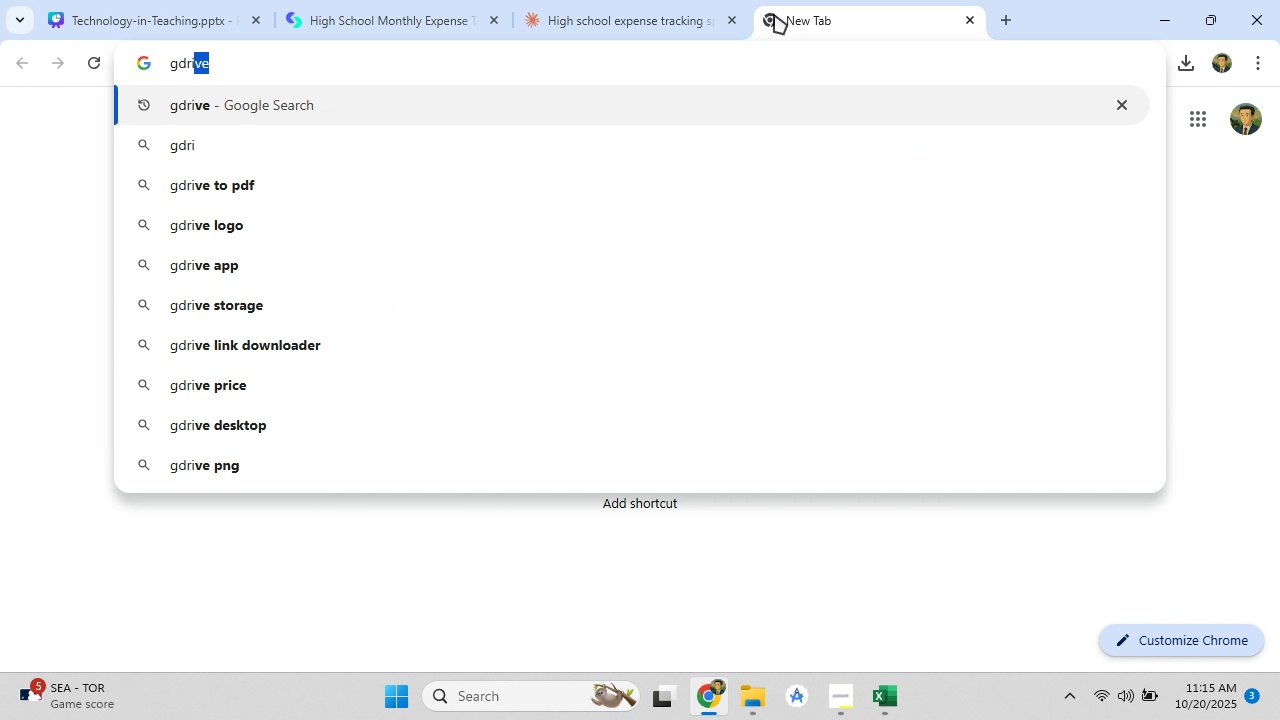 
key(Enter)
 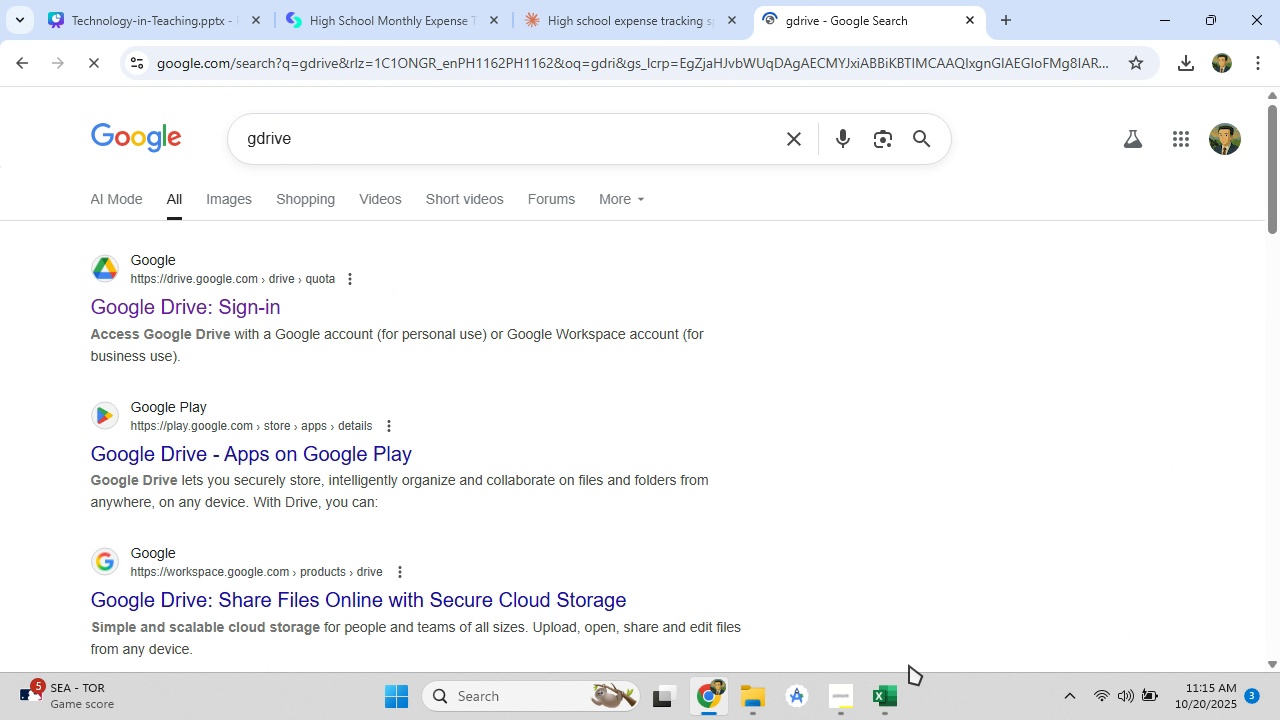 
left_click([885, 695])
 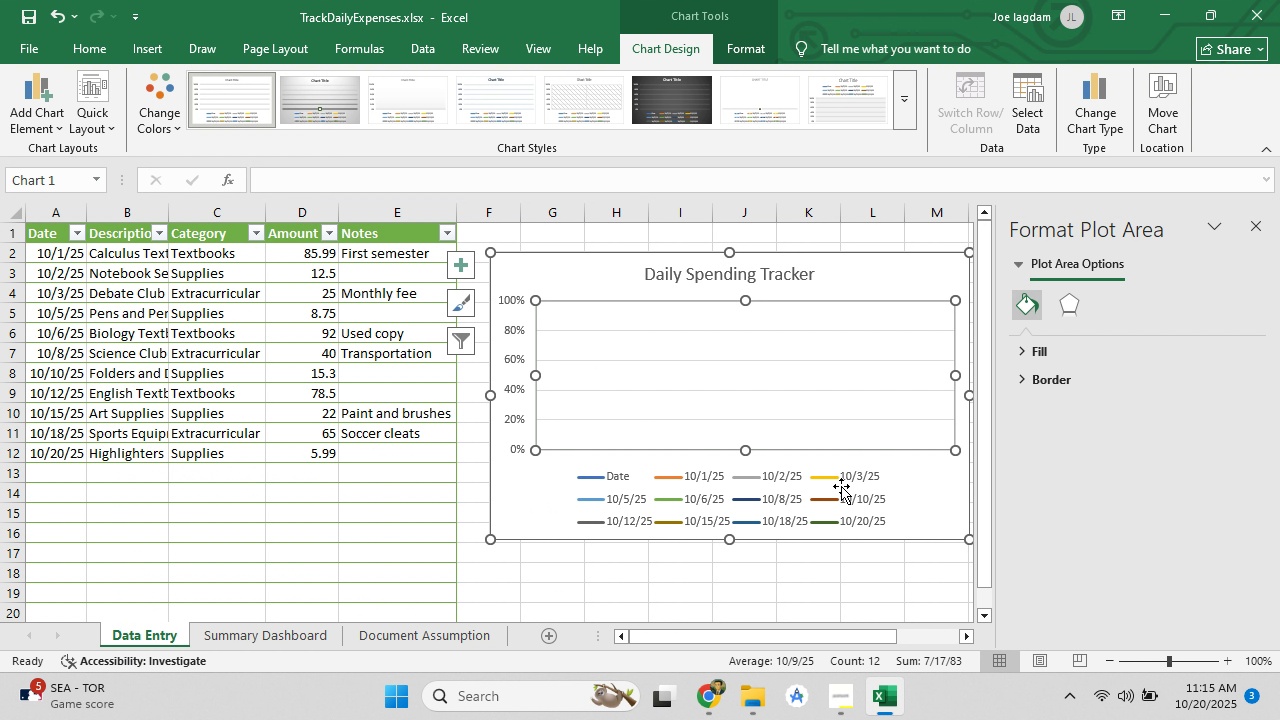 
key(Control+S)
 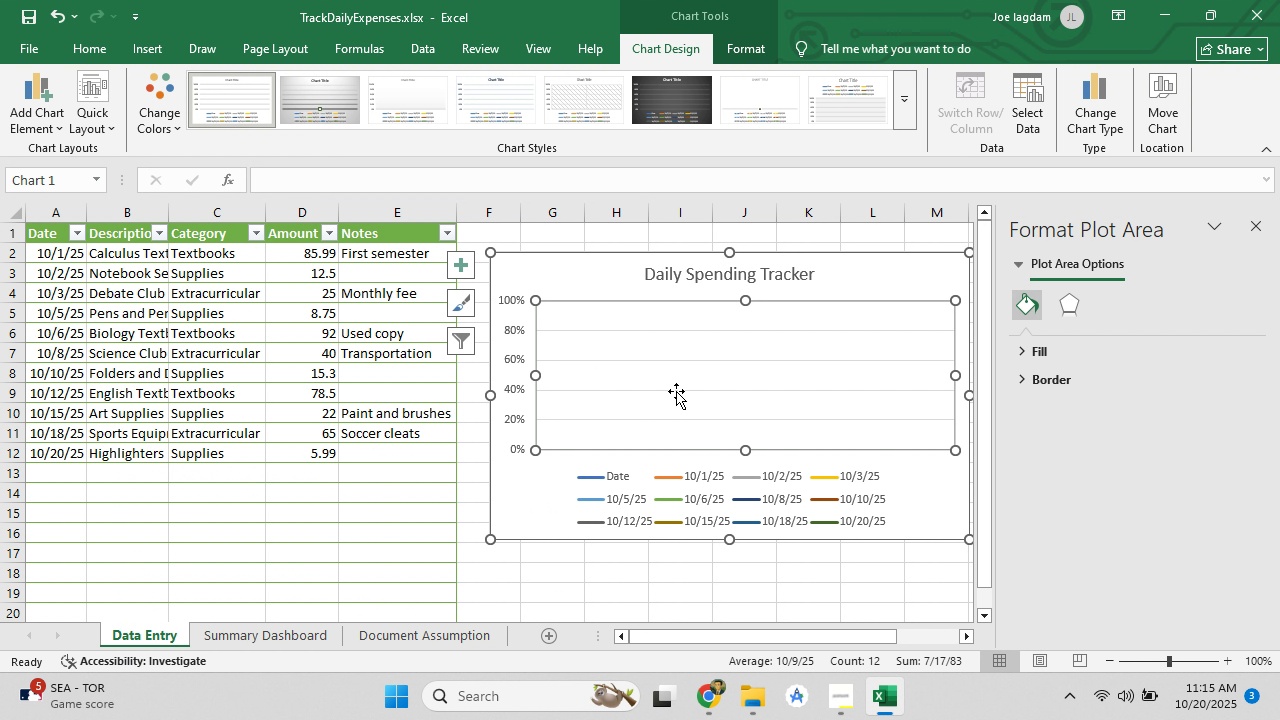 
left_click([676, 386])
 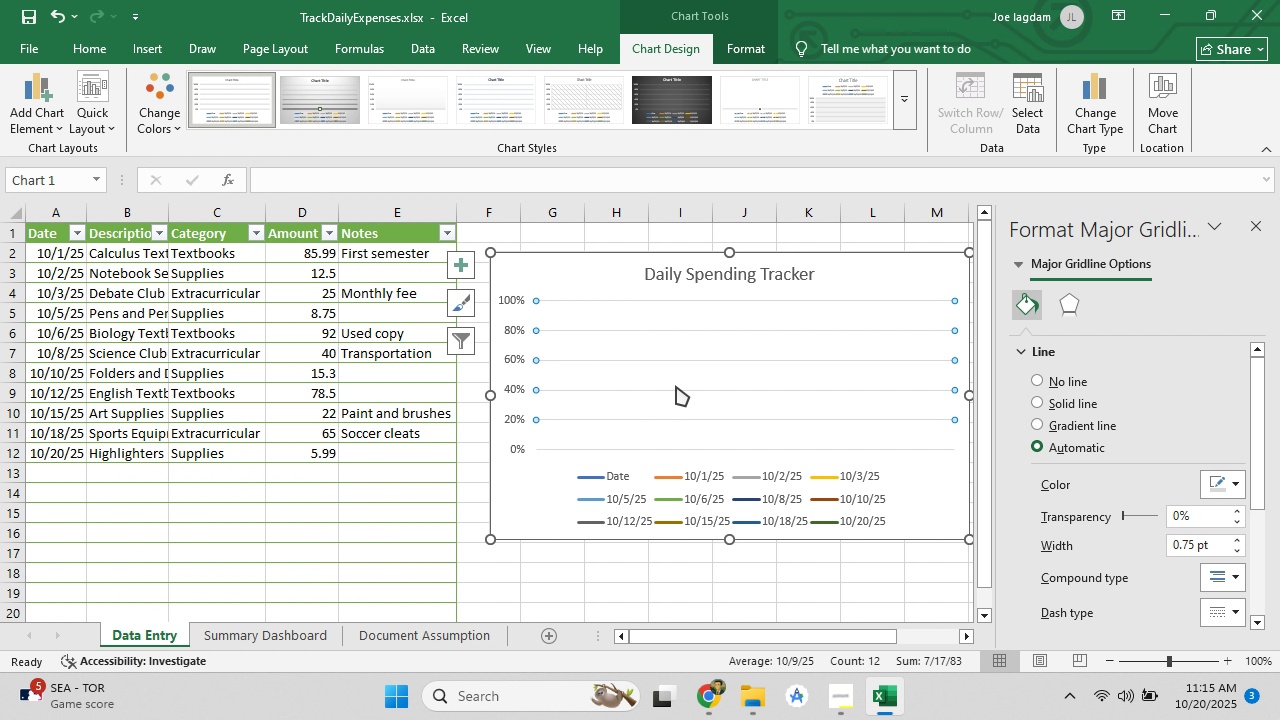 
left_click([676, 386])
 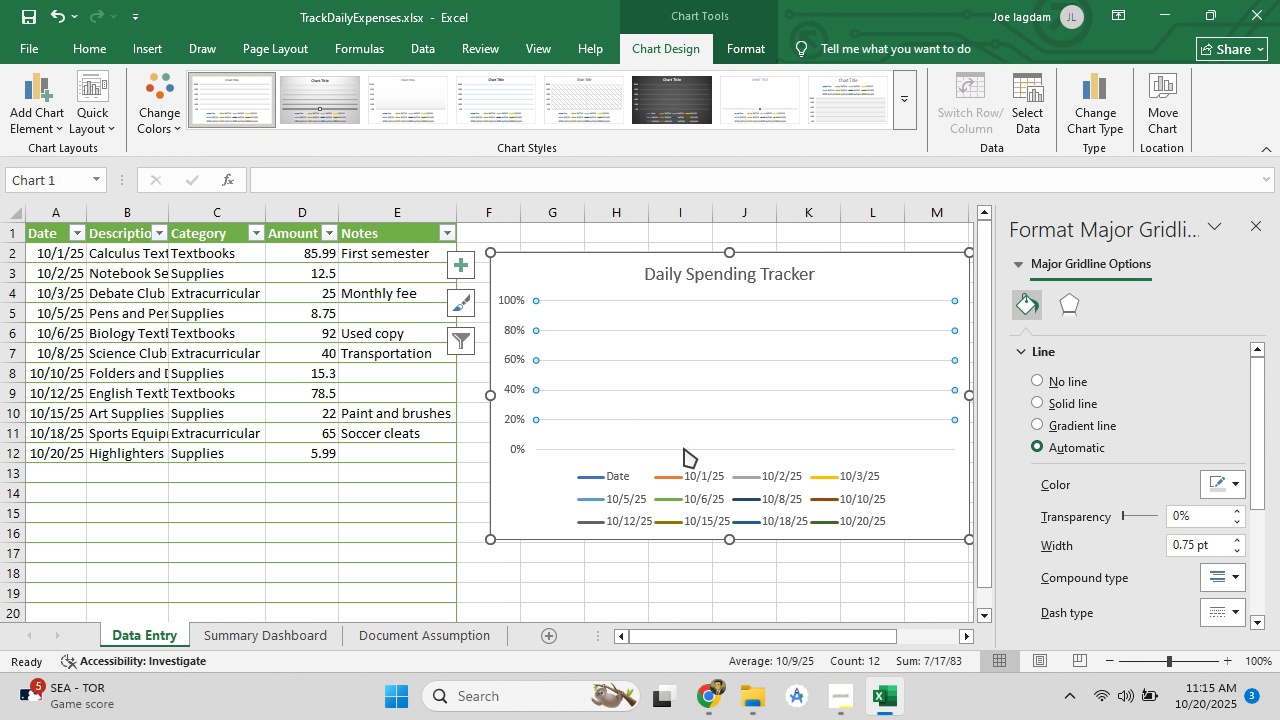 
left_click([684, 448])
 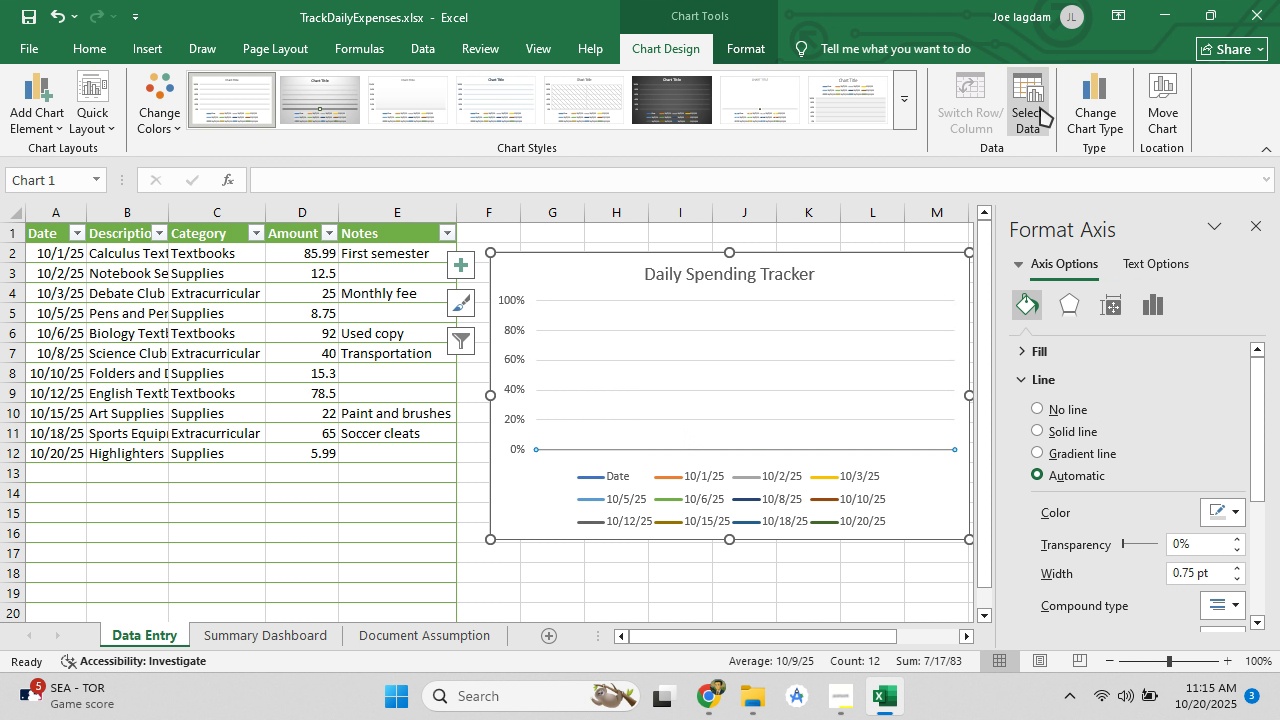 
left_click([1040, 107])
 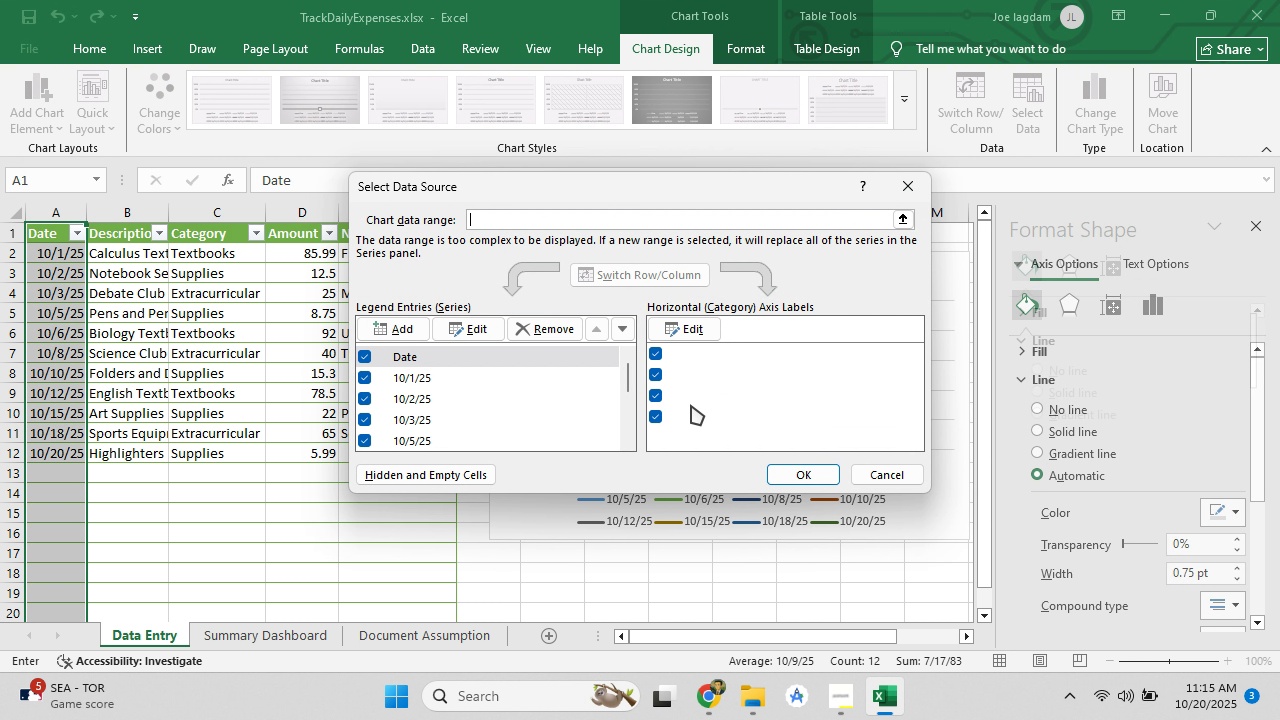 
scroll: coordinate [691, 408], scroll_direction: down, amount: 4.0
 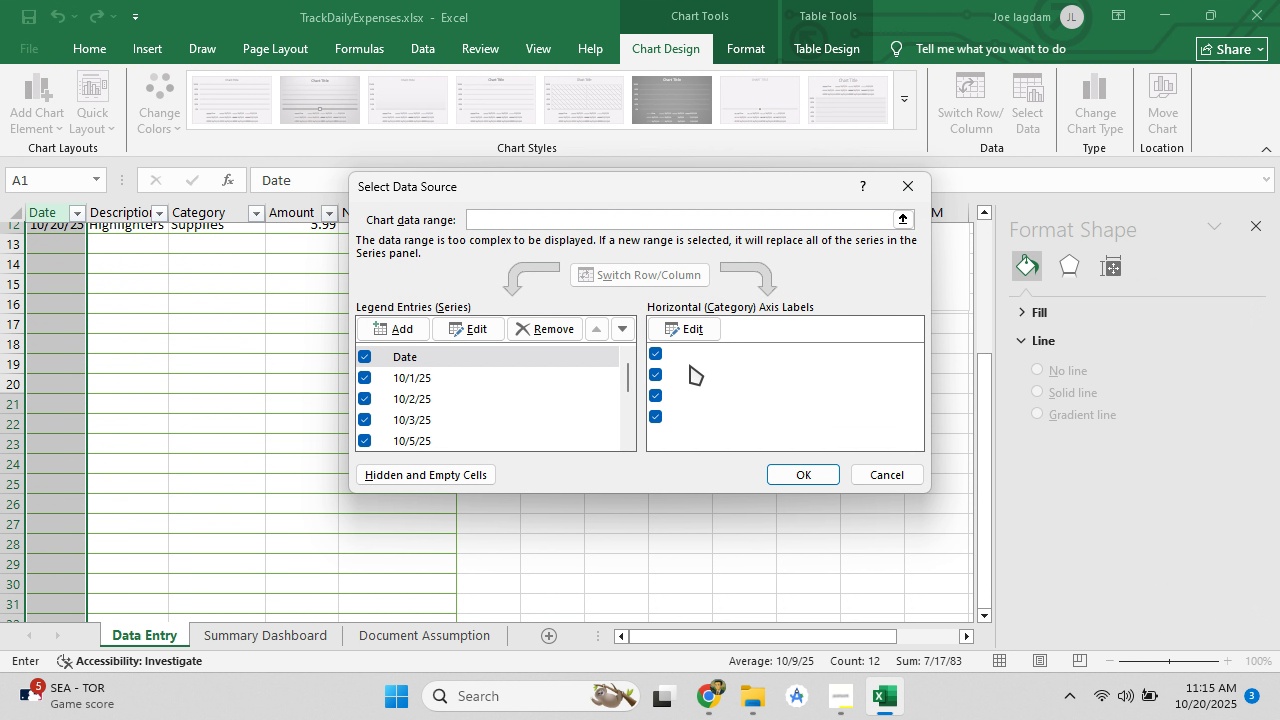 
scroll: coordinate [690, 365], scroll_direction: up, amount: 4.0
 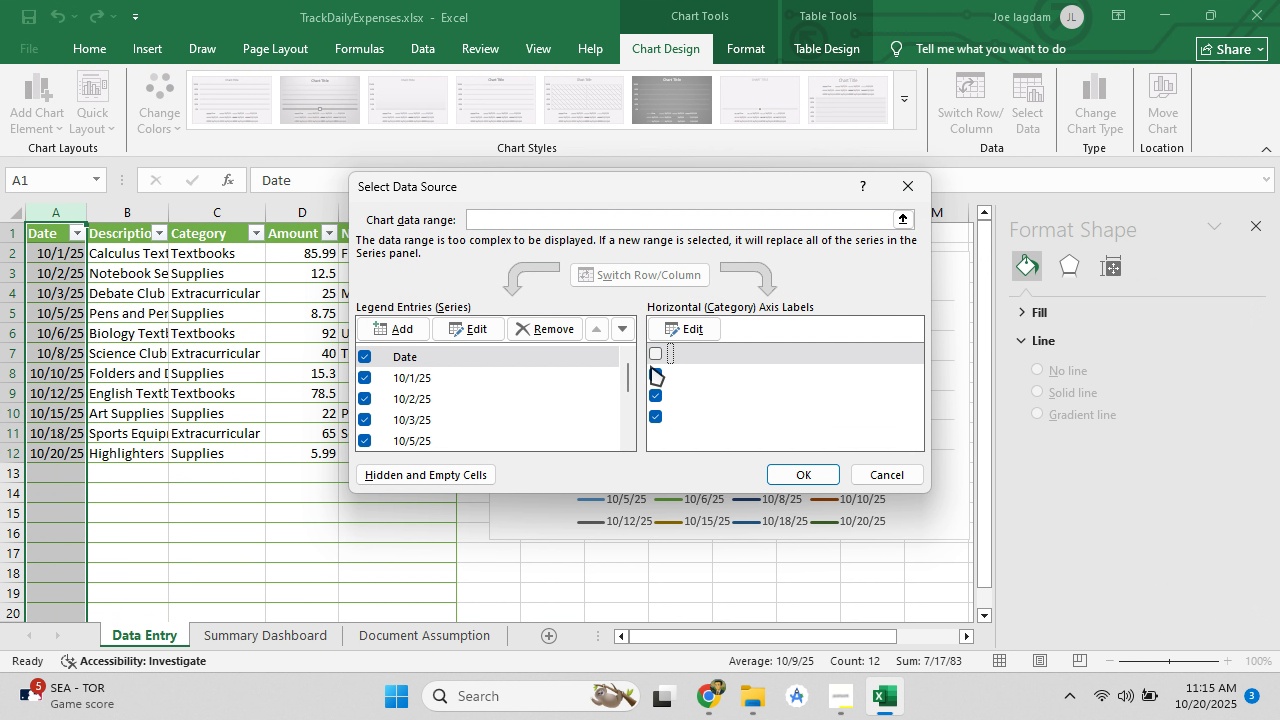 
wait(5.28)
 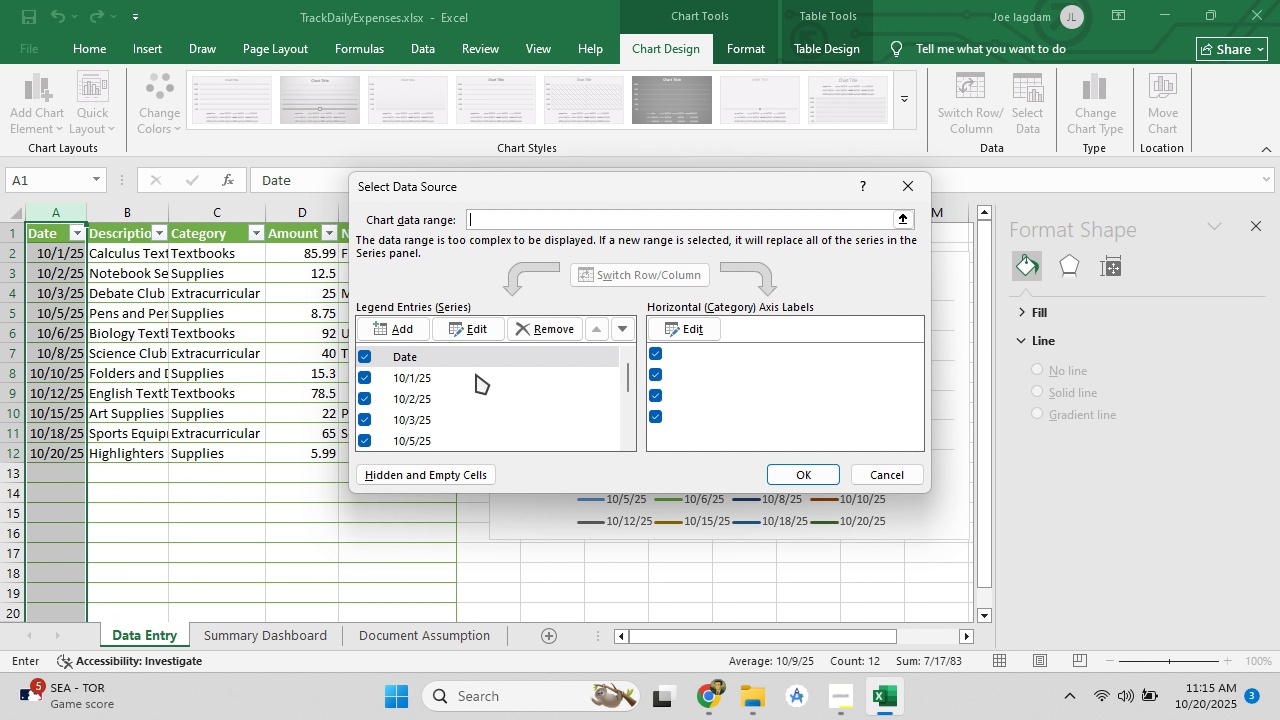 
triple_click([660, 414])
 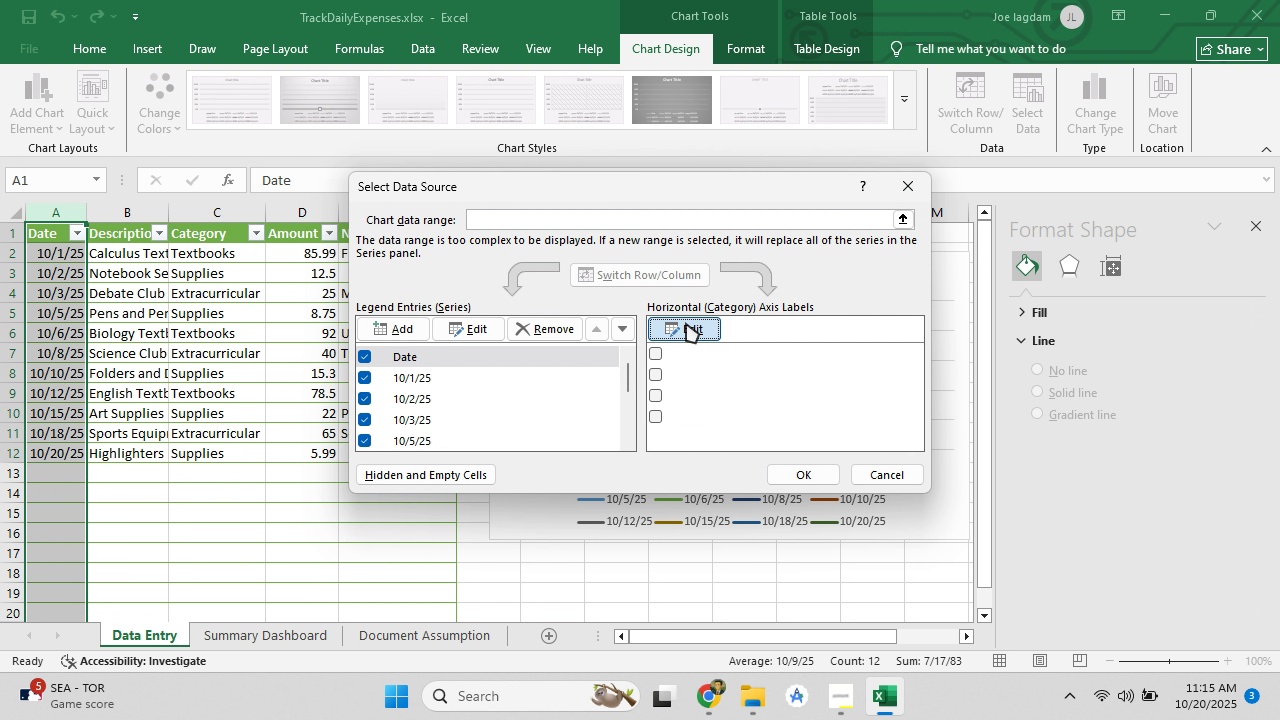 
triple_click([686, 323])
 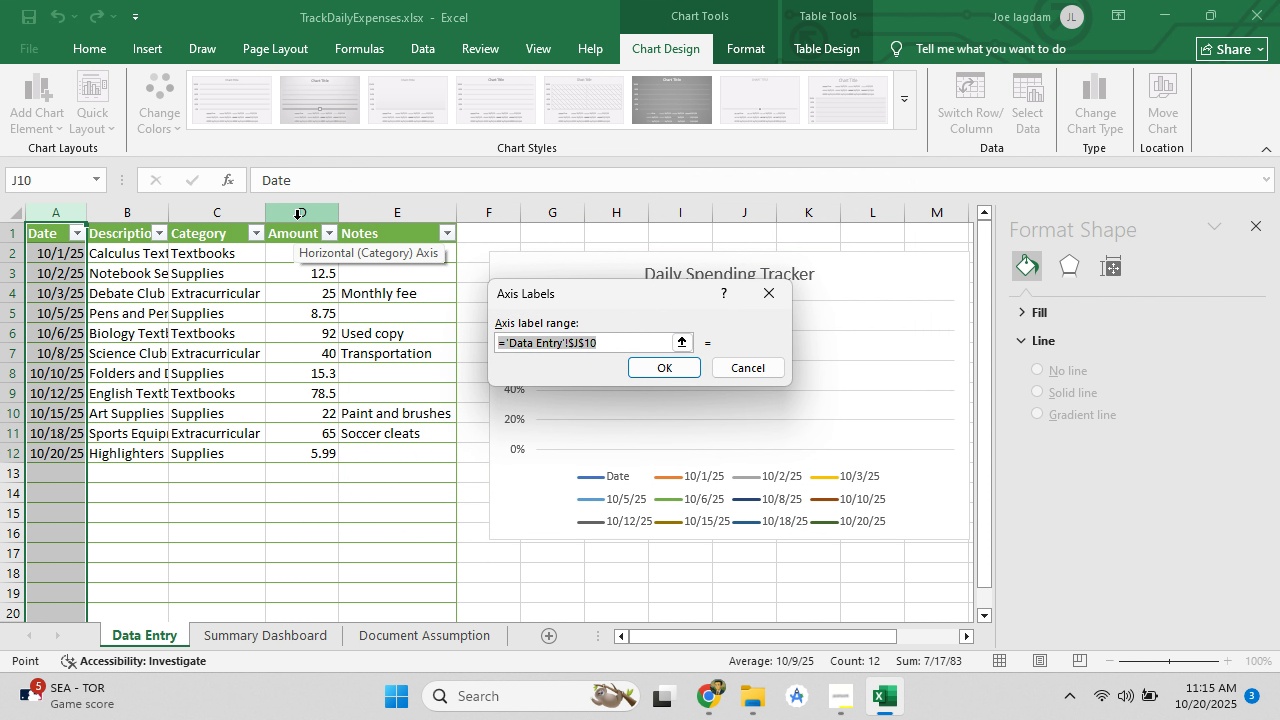 
left_click([297, 219])
 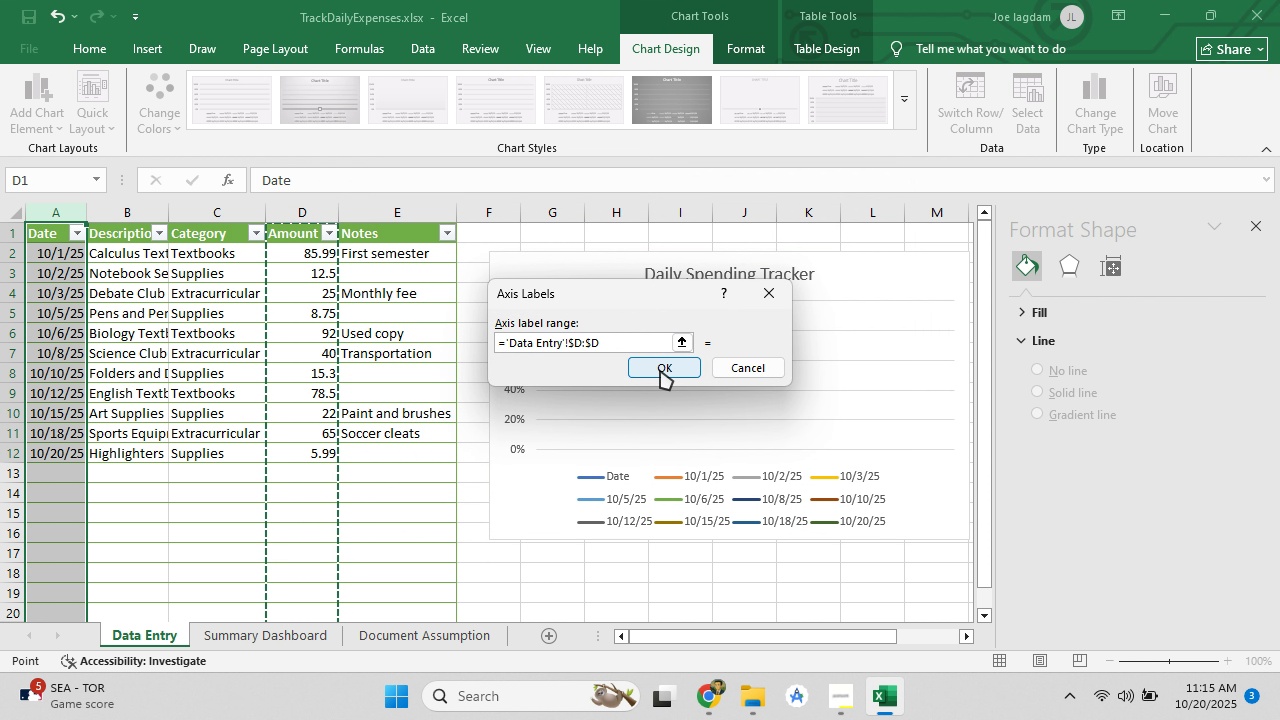 
left_click([660, 370])
 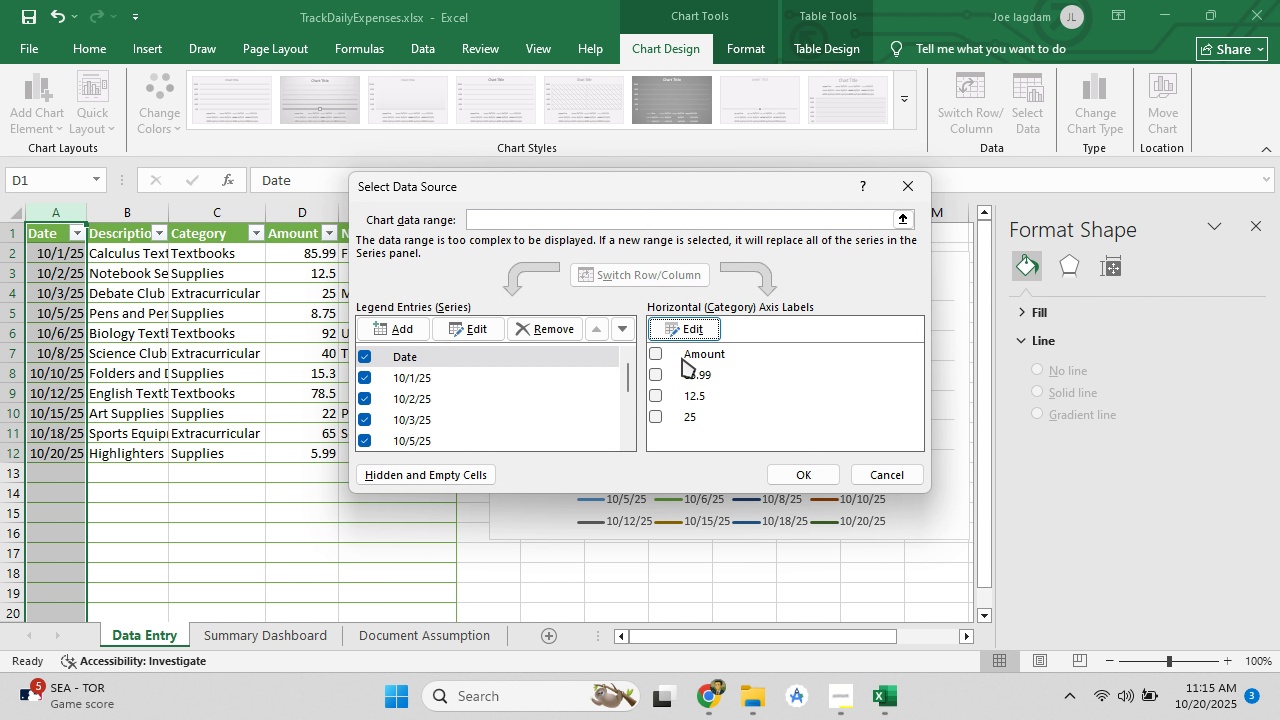 
wait(5.66)
 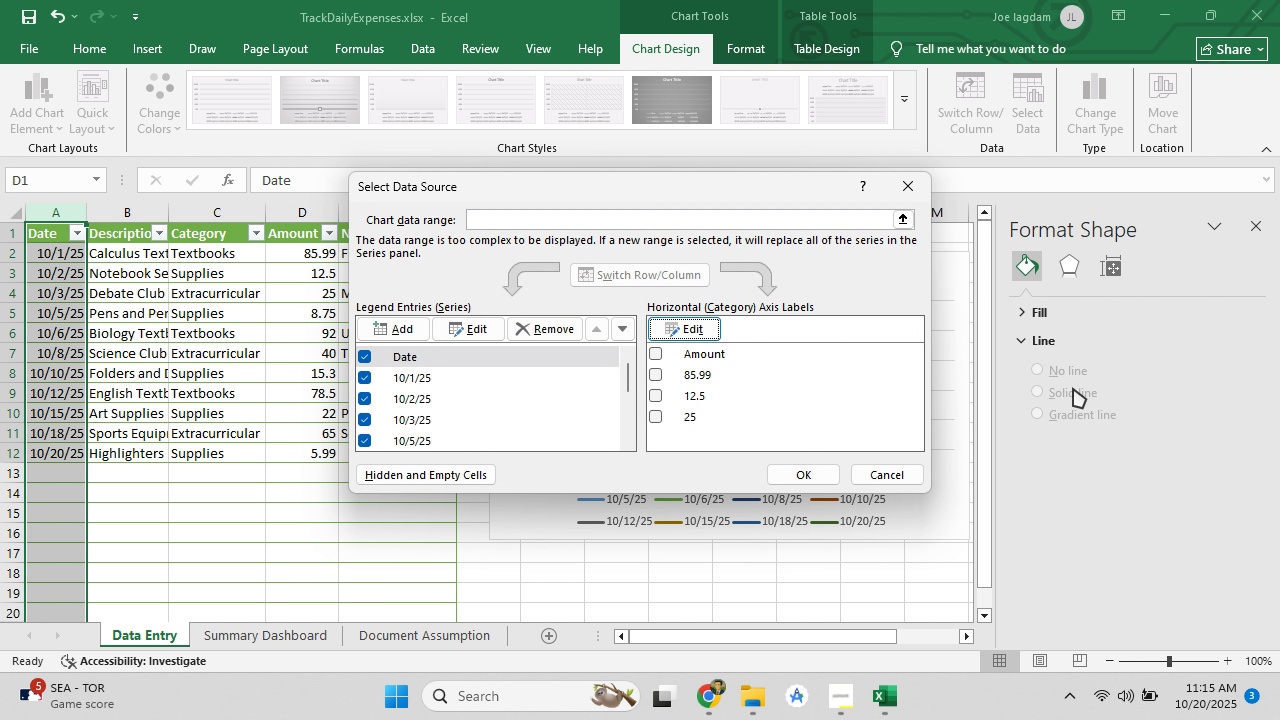 
triple_click([655, 406])
 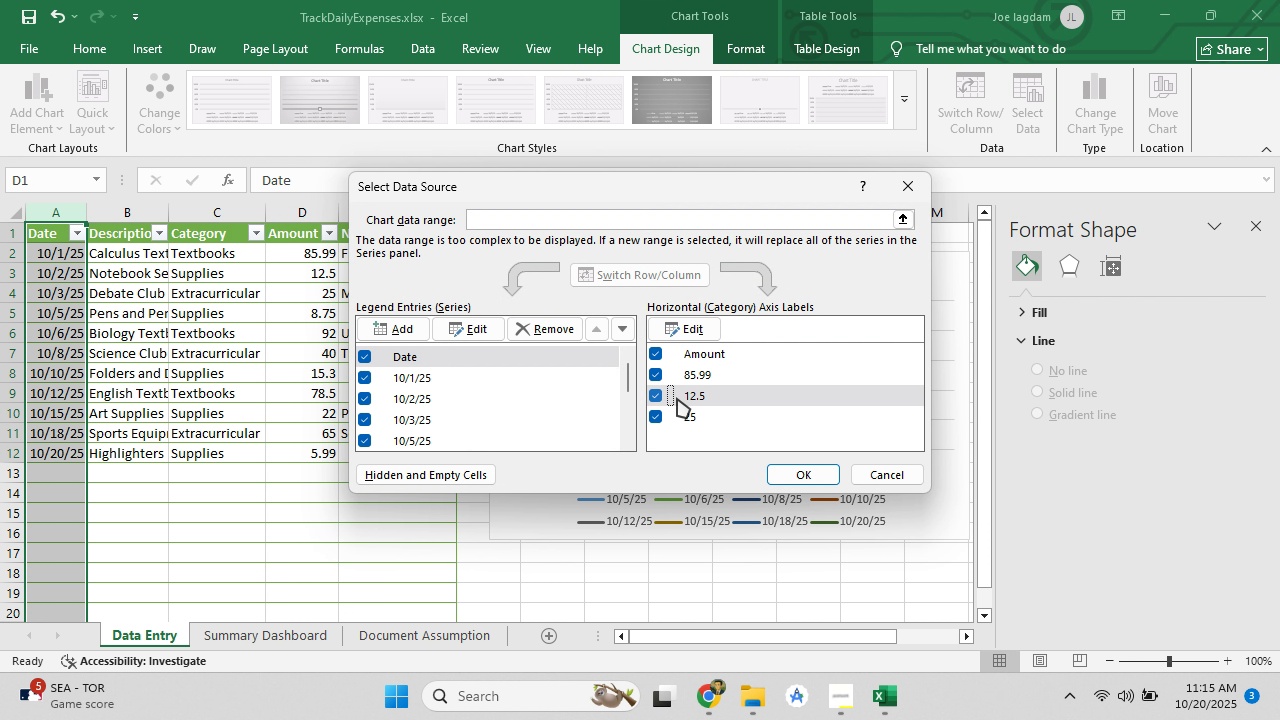 
left_click([656, 393])
 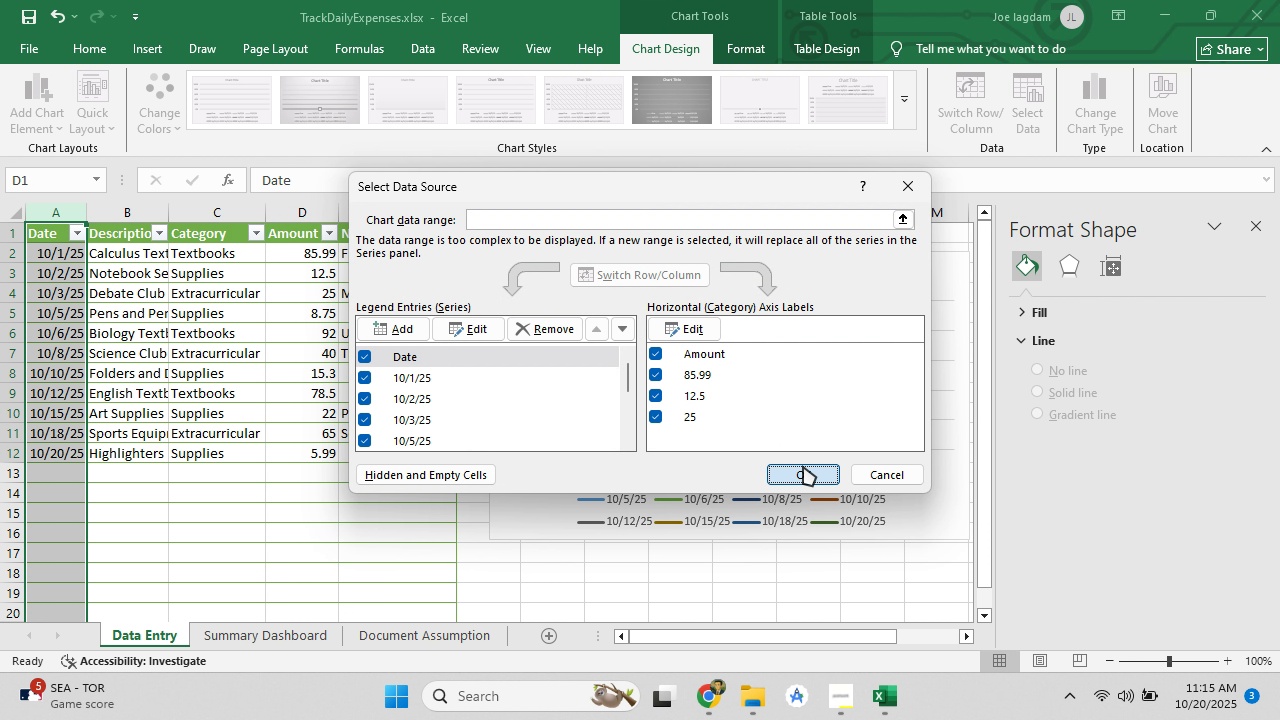 
left_click([803, 466])
 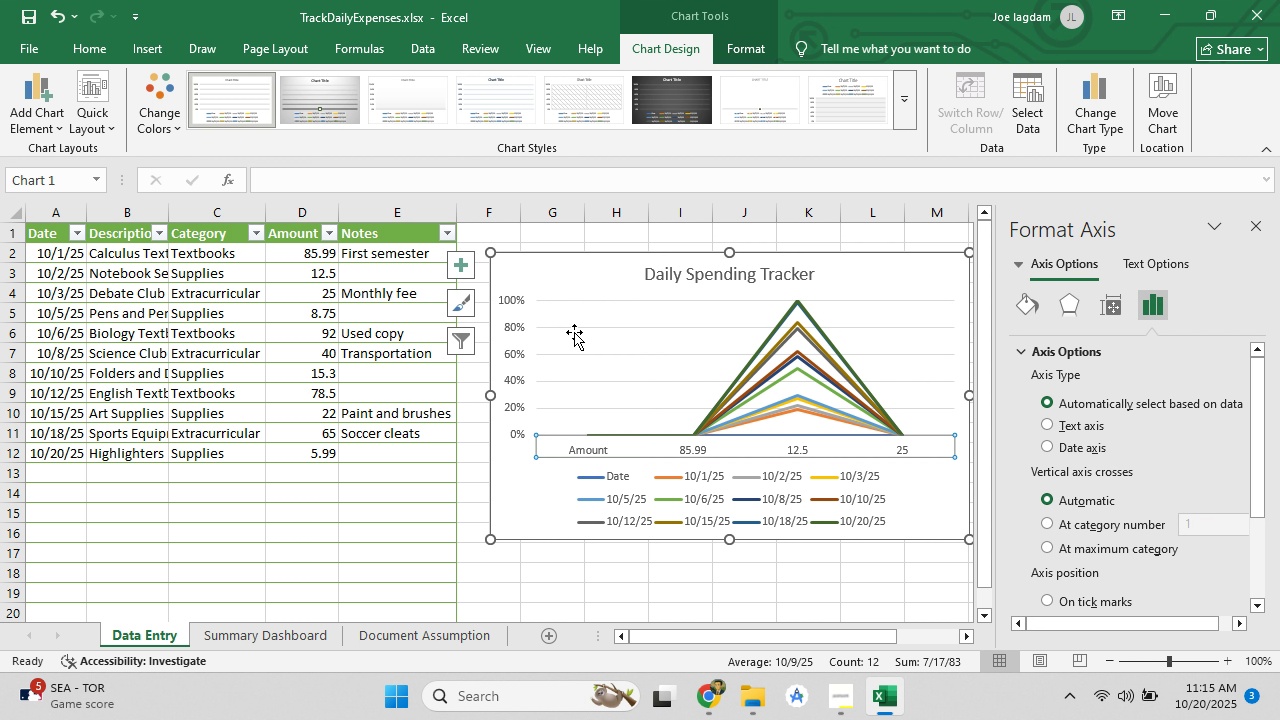 
left_click([639, 345])
 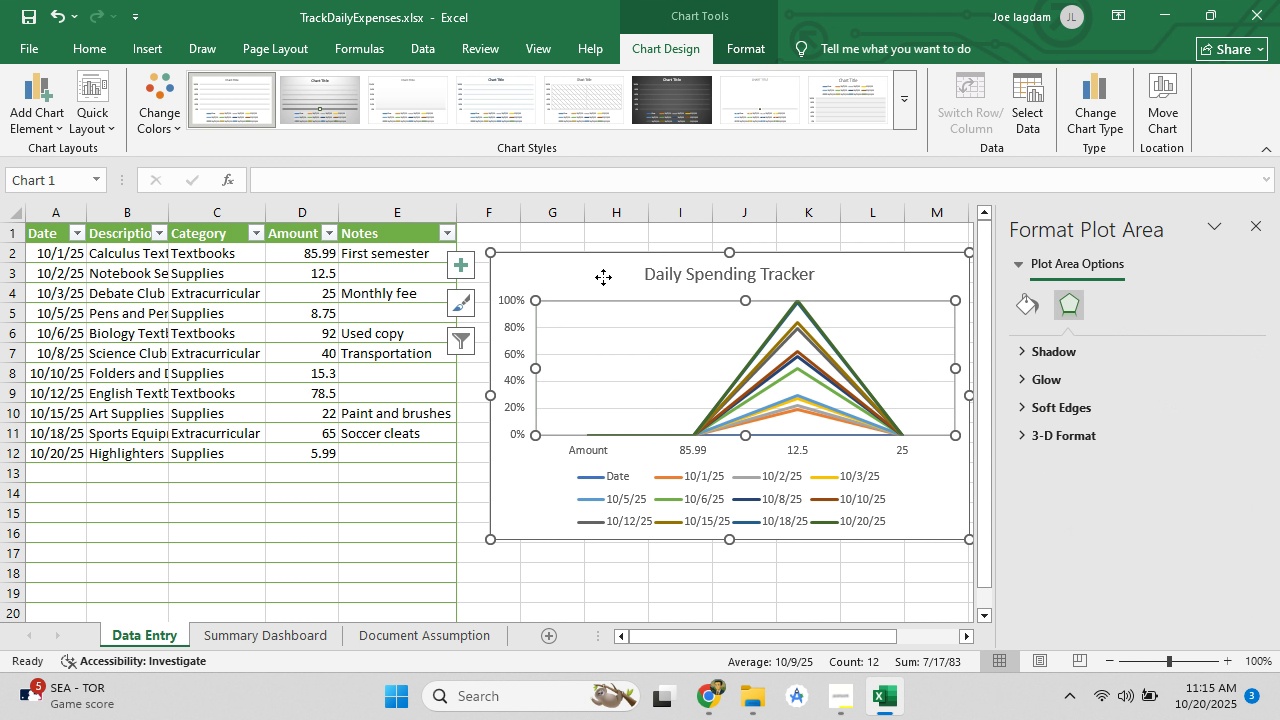 
left_click([603, 277])
 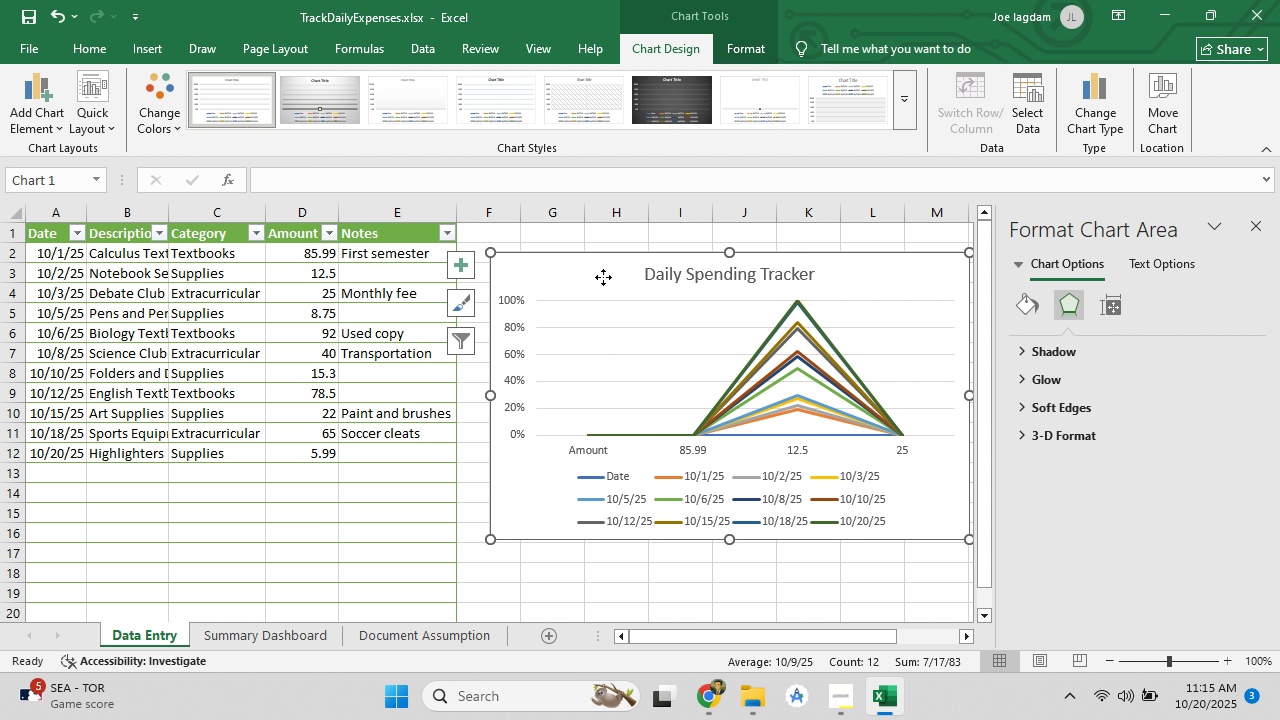 
right_click([603, 277])
 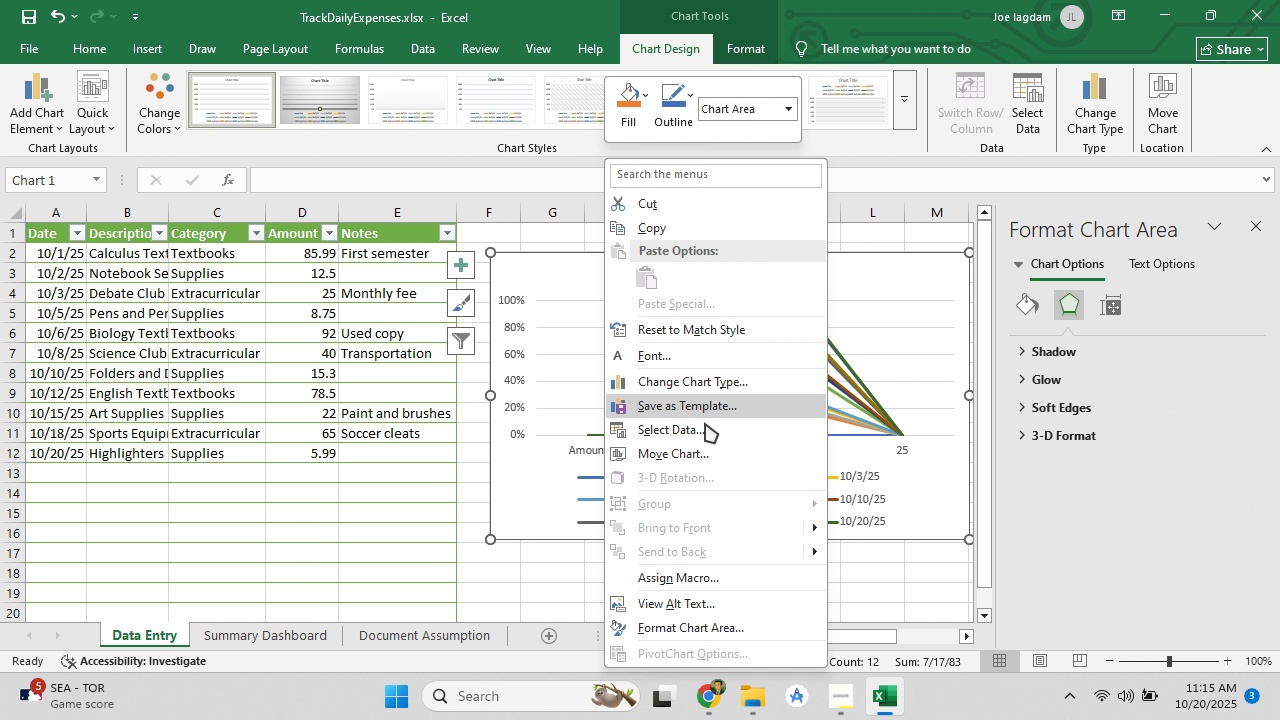 
left_click([704, 433])
 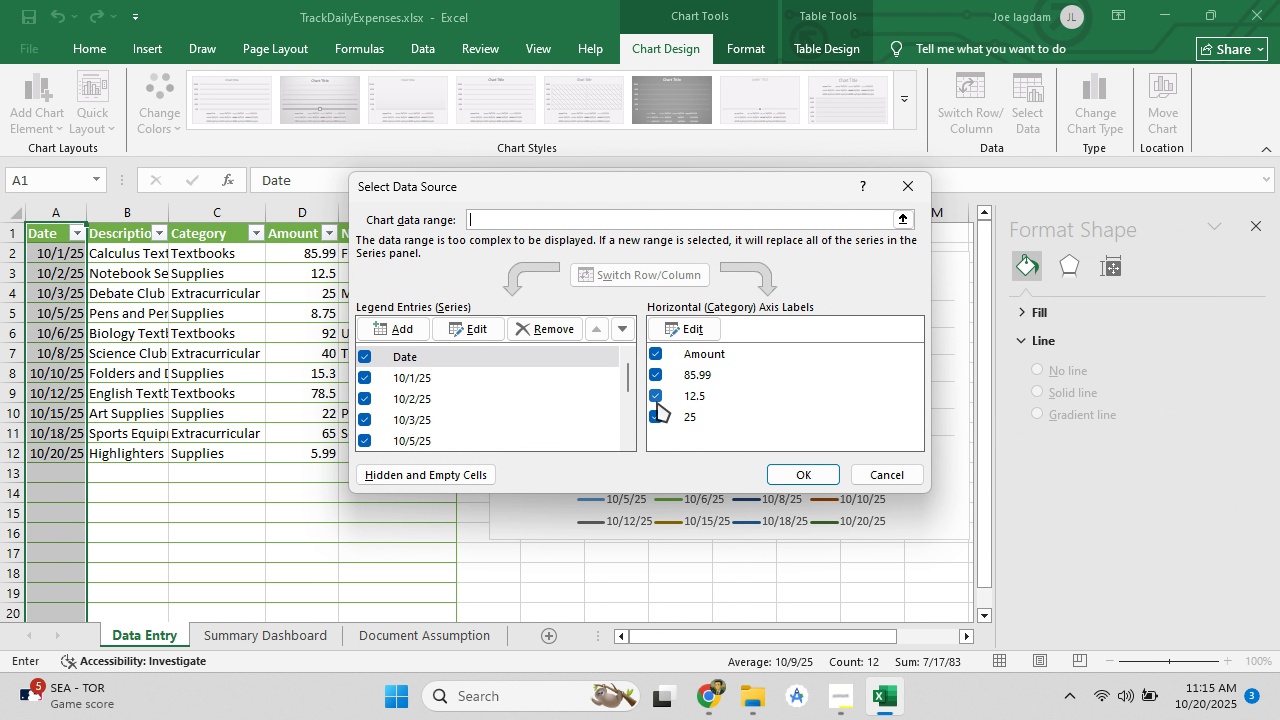 
hold_key(key=ControlLeft, duration=1.53)
left_click([67, 215])
 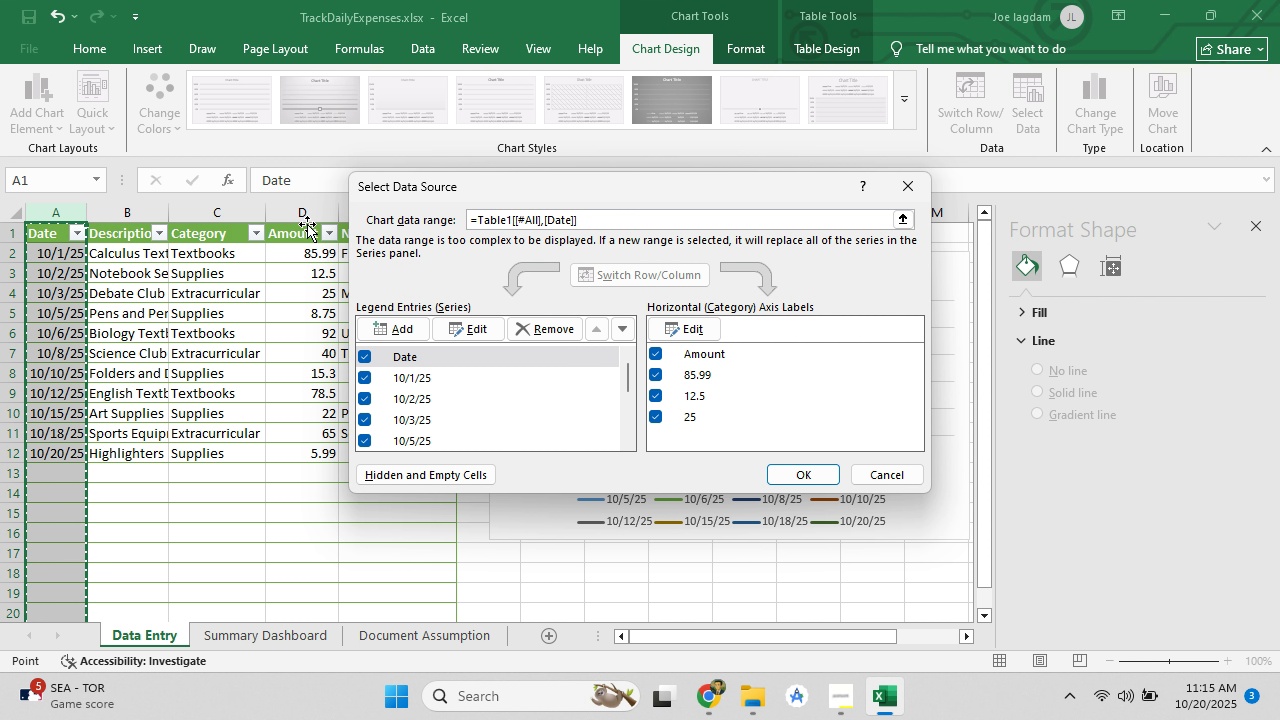 
hold_key(key=ControlLeft, duration=1.53)
 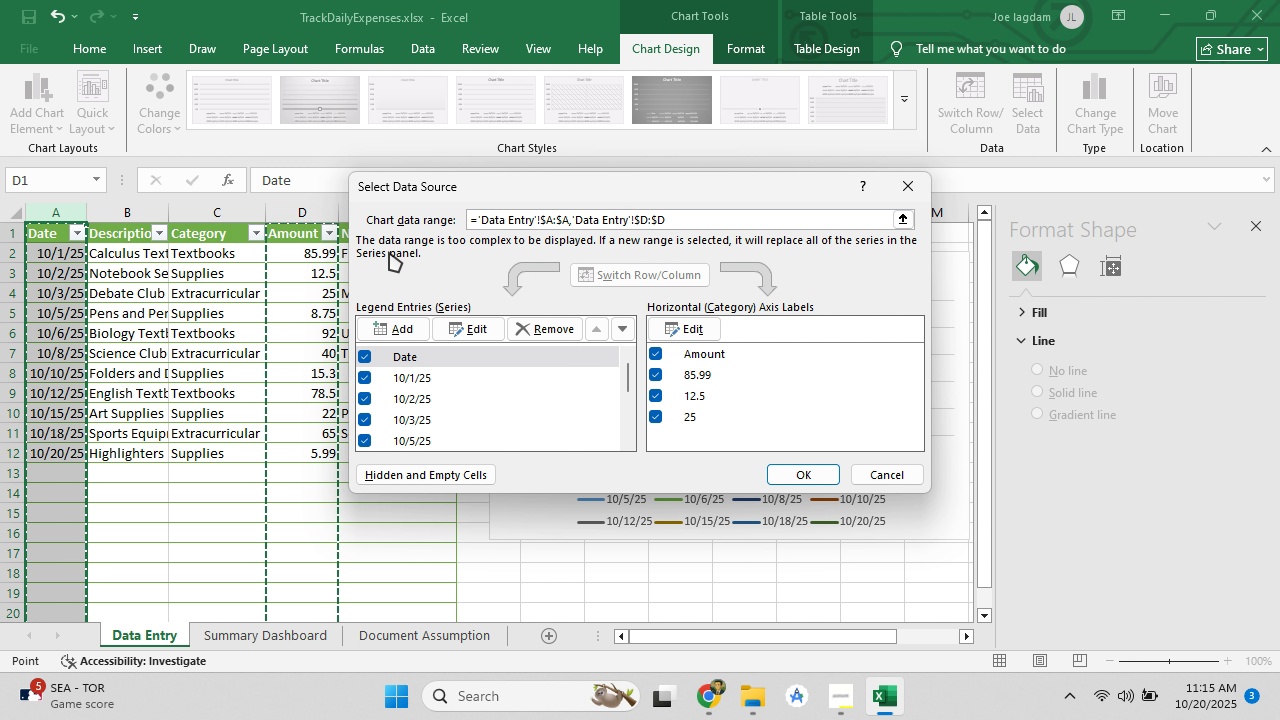 
hold_key(key=ControlLeft, duration=0.62)
left_click([310, 213])
 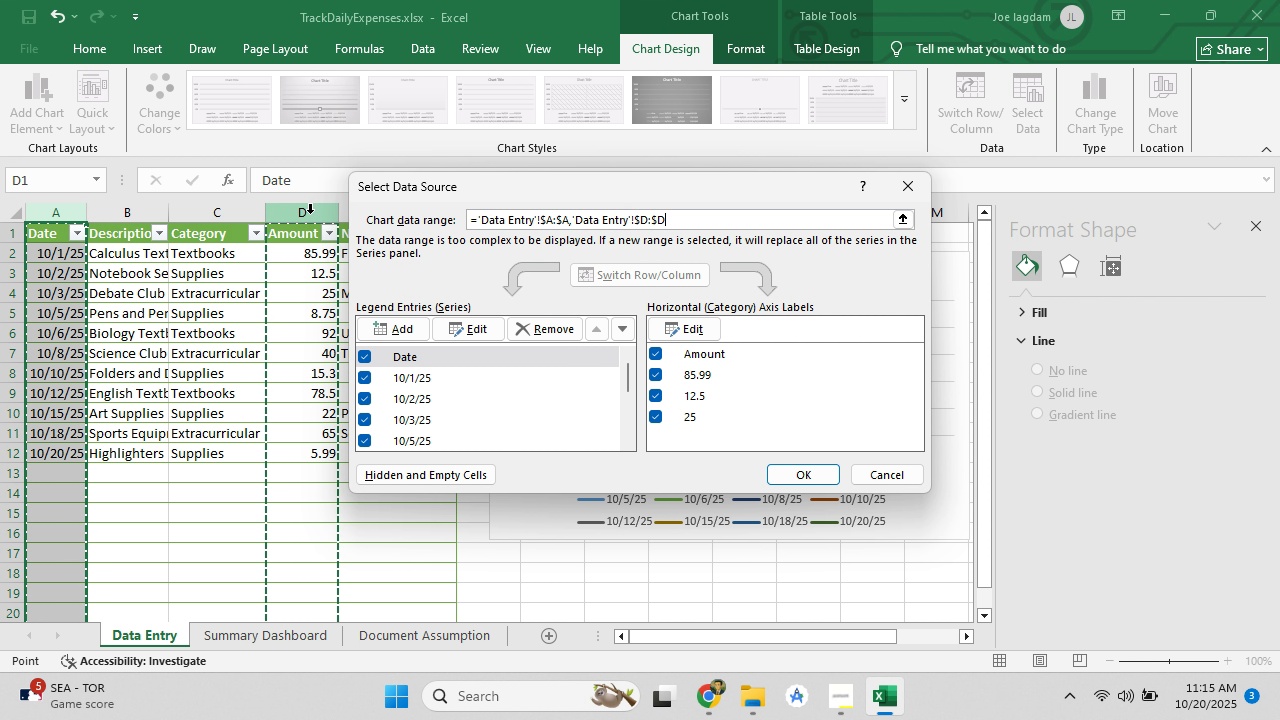 
left_click([797, 474])
 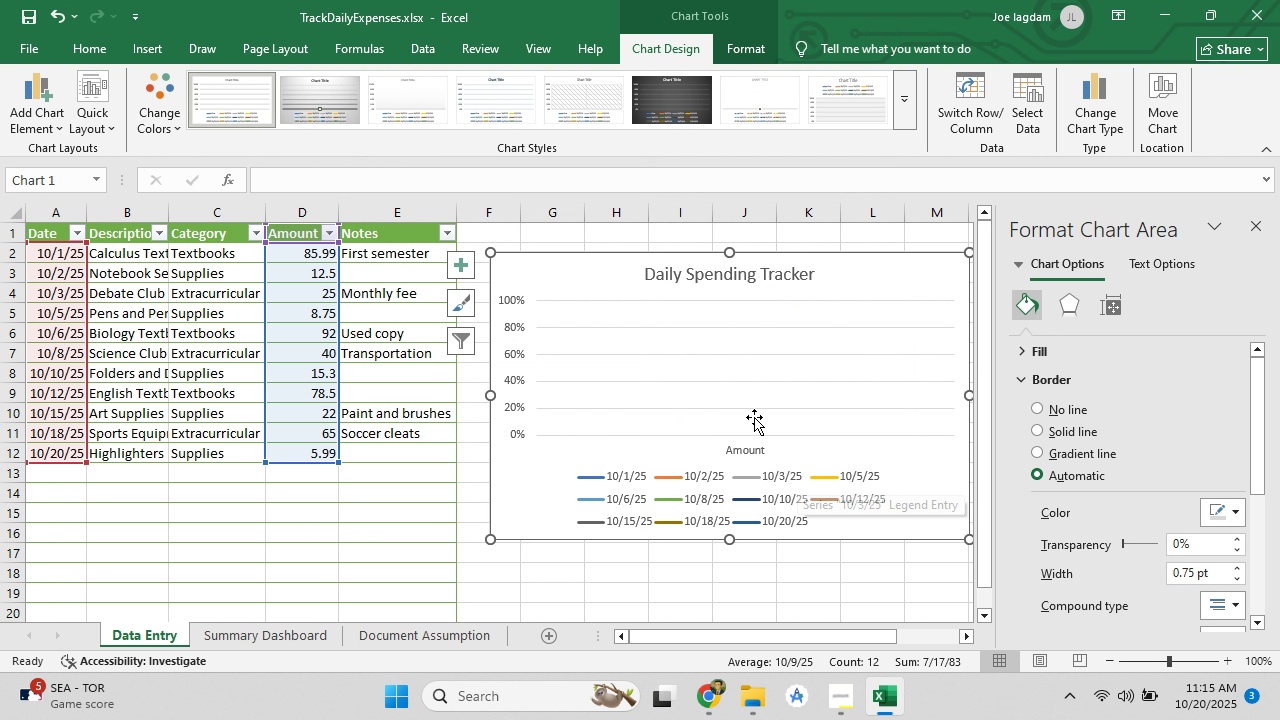 
mouse_move([548, 361])
 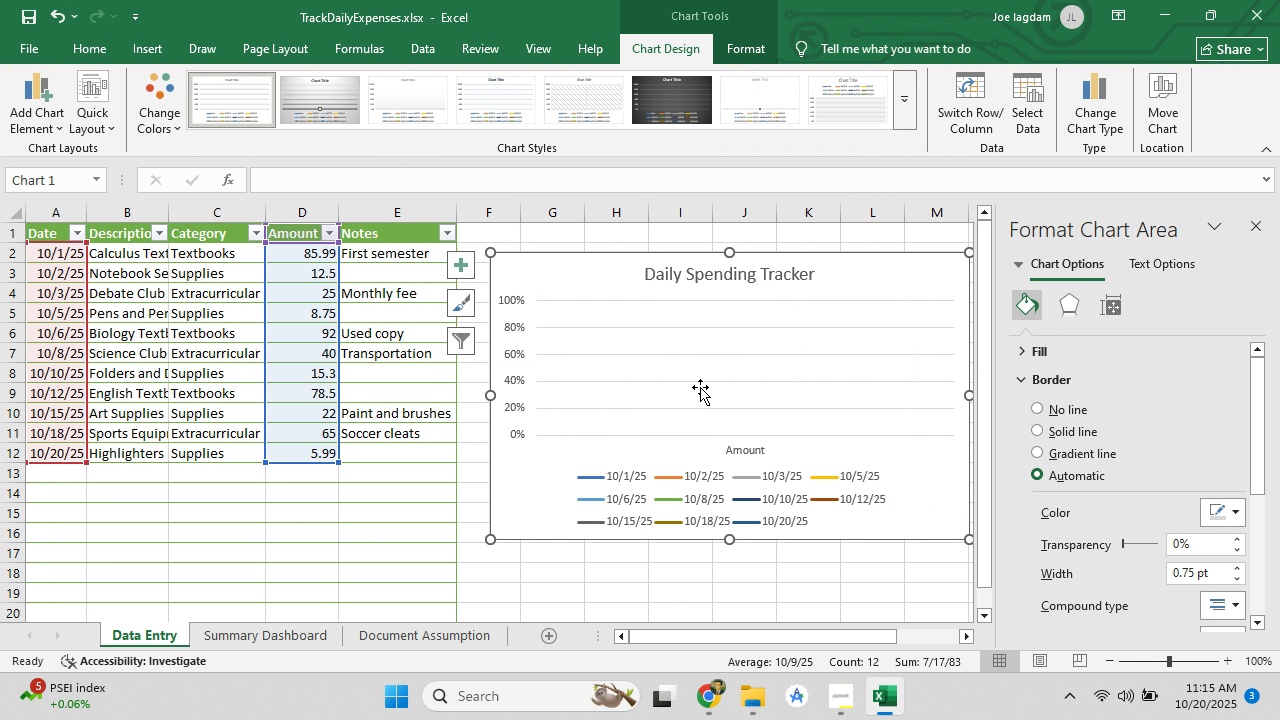 
left_click([701, 385])
 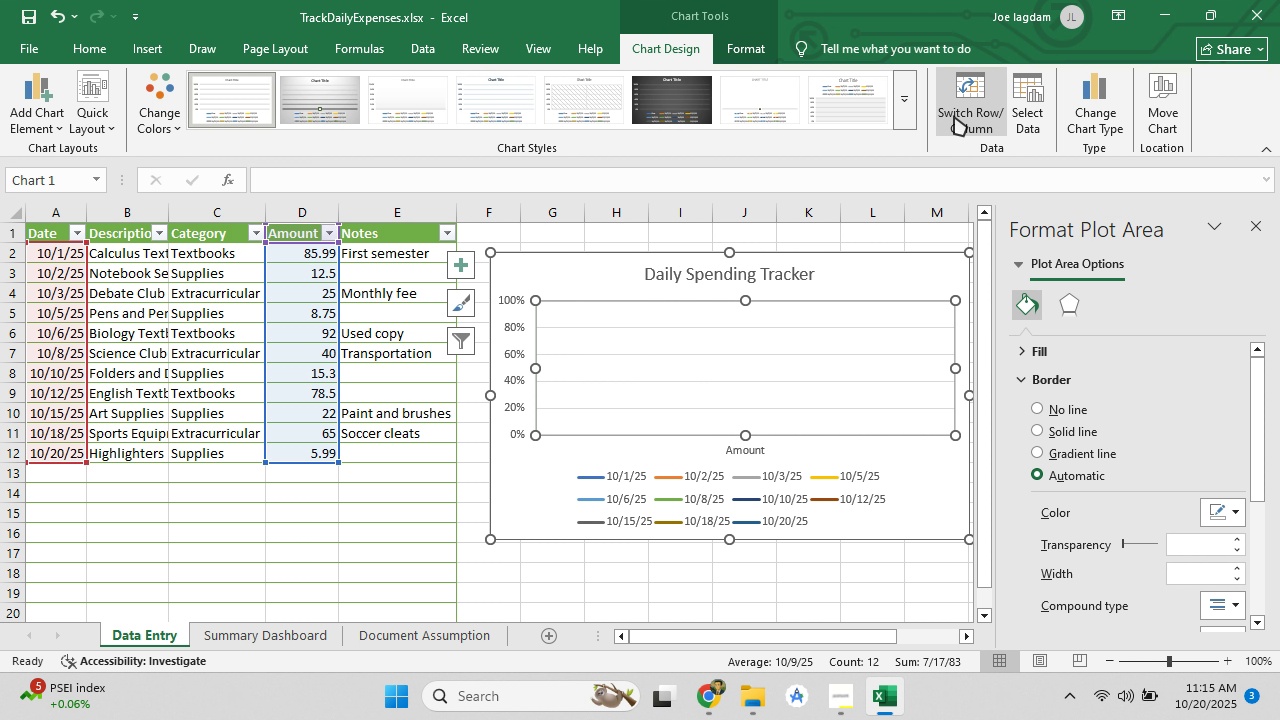 
left_click([954, 116])
 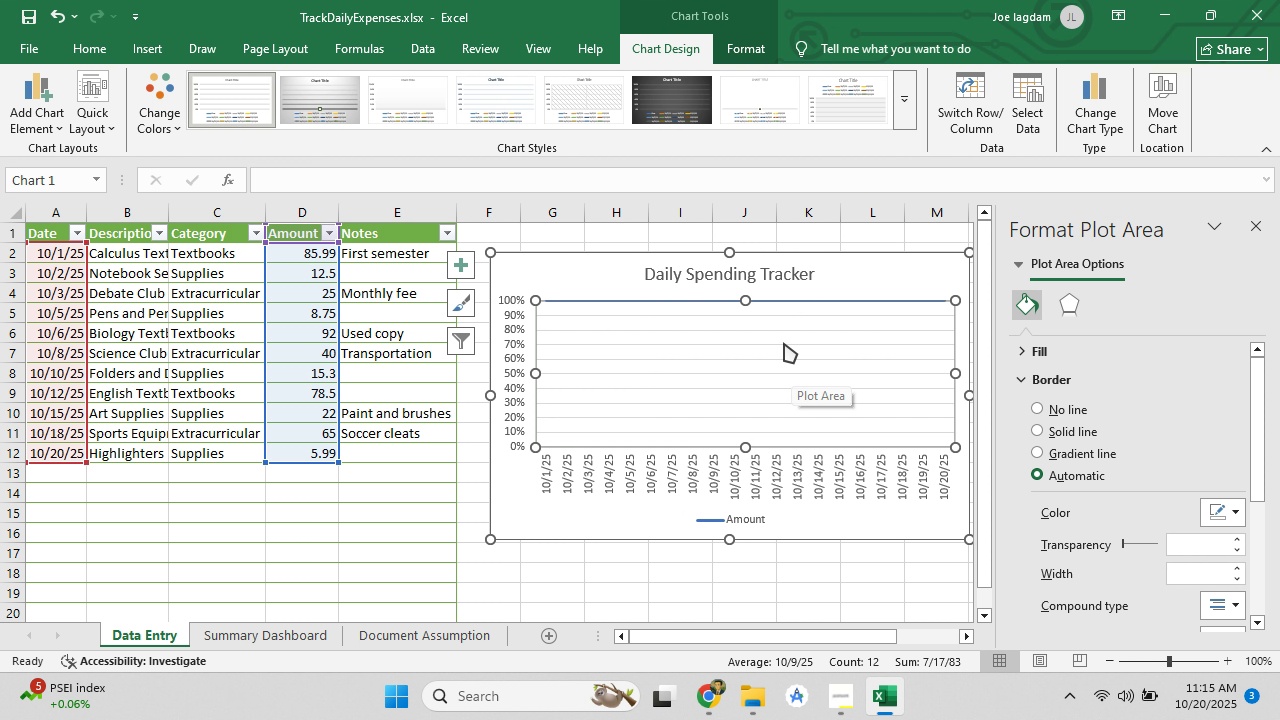 
wait(5.42)
 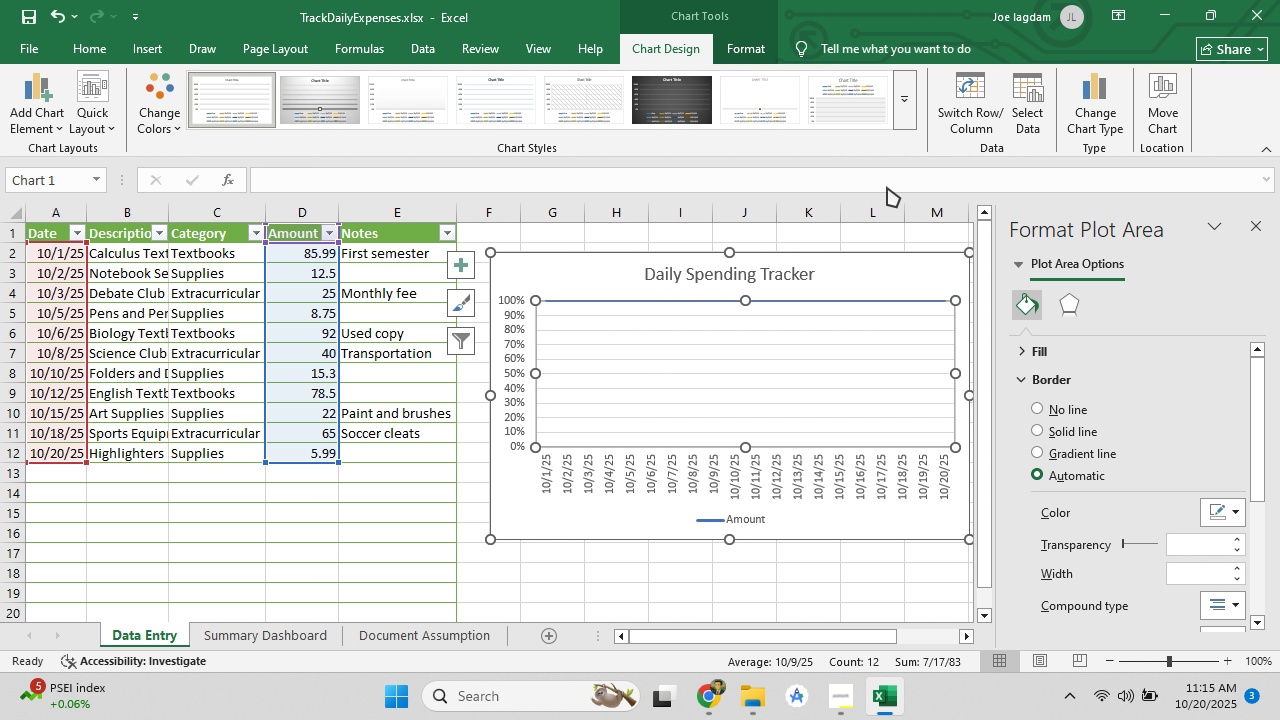 
left_click([914, 339])
 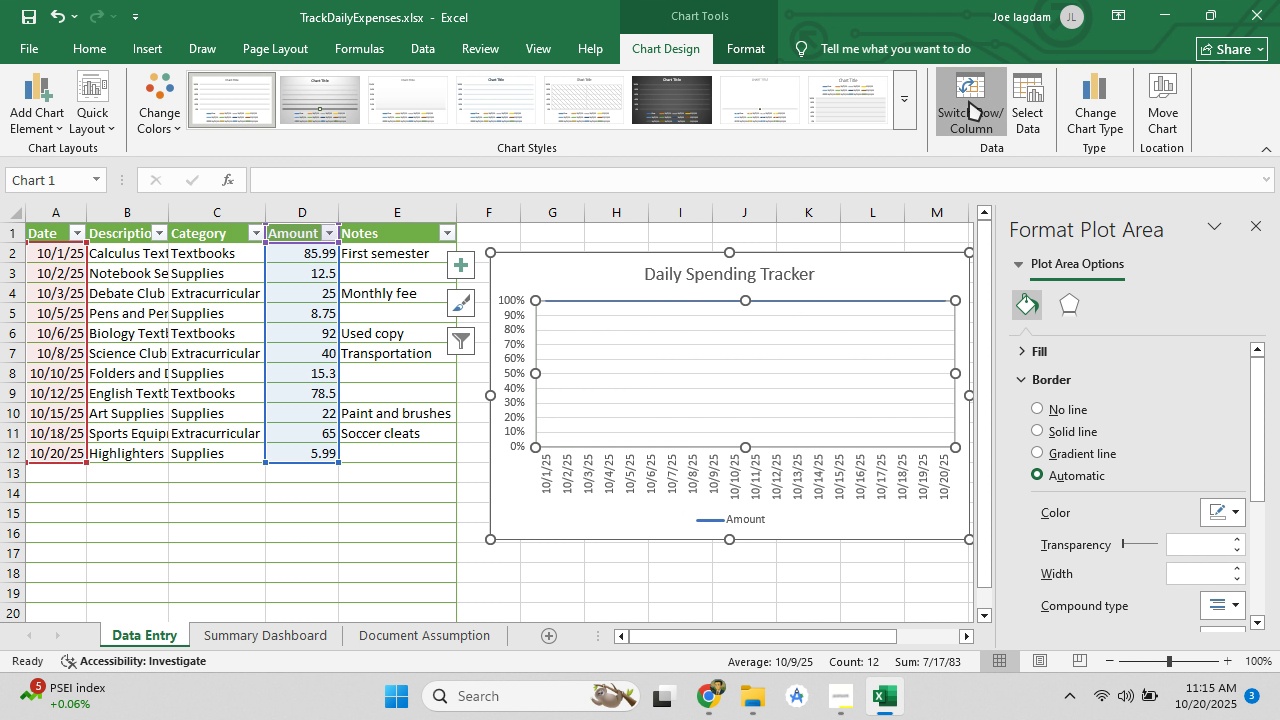 
left_click([969, 101])
 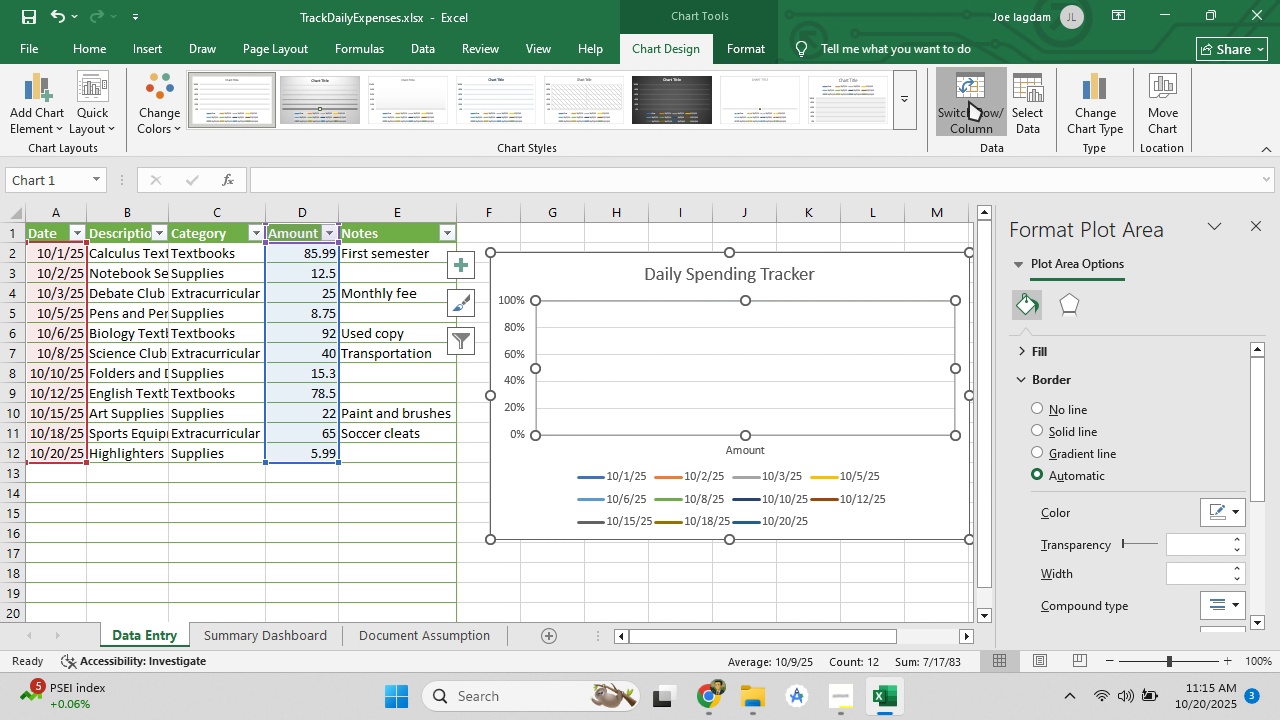 
left_click([969, 101])
 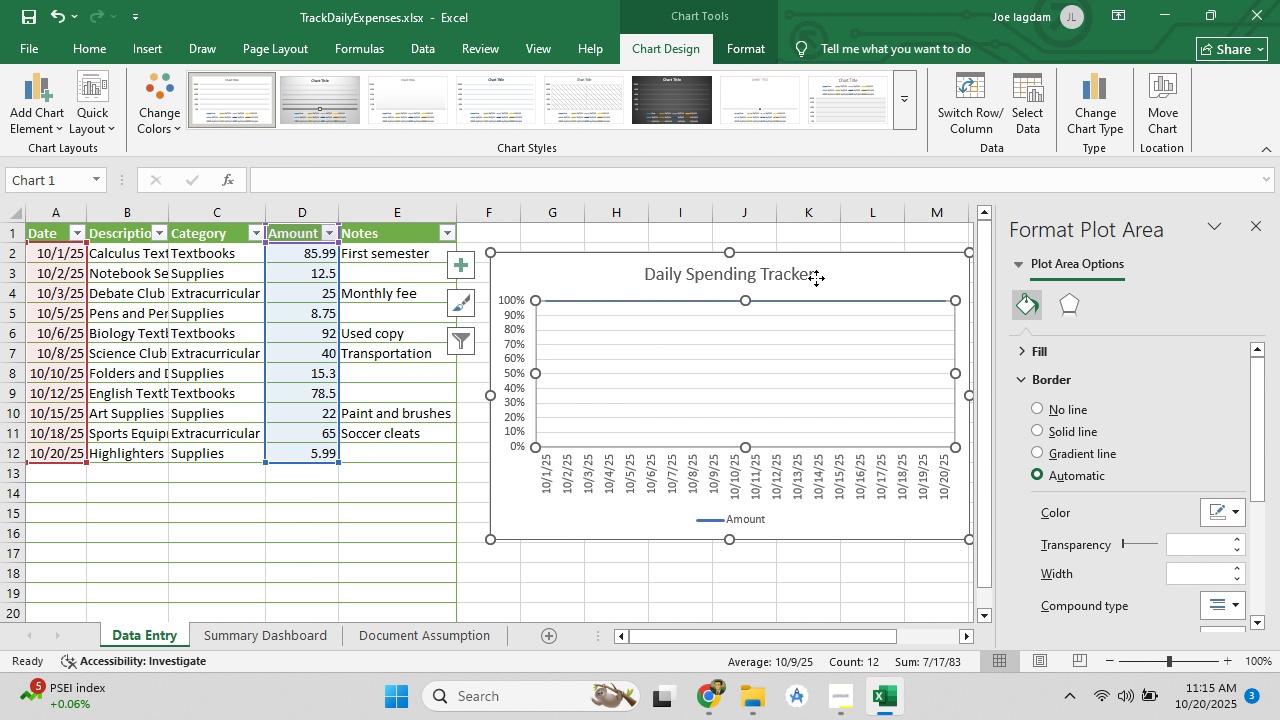 
left_click([816, 278])
 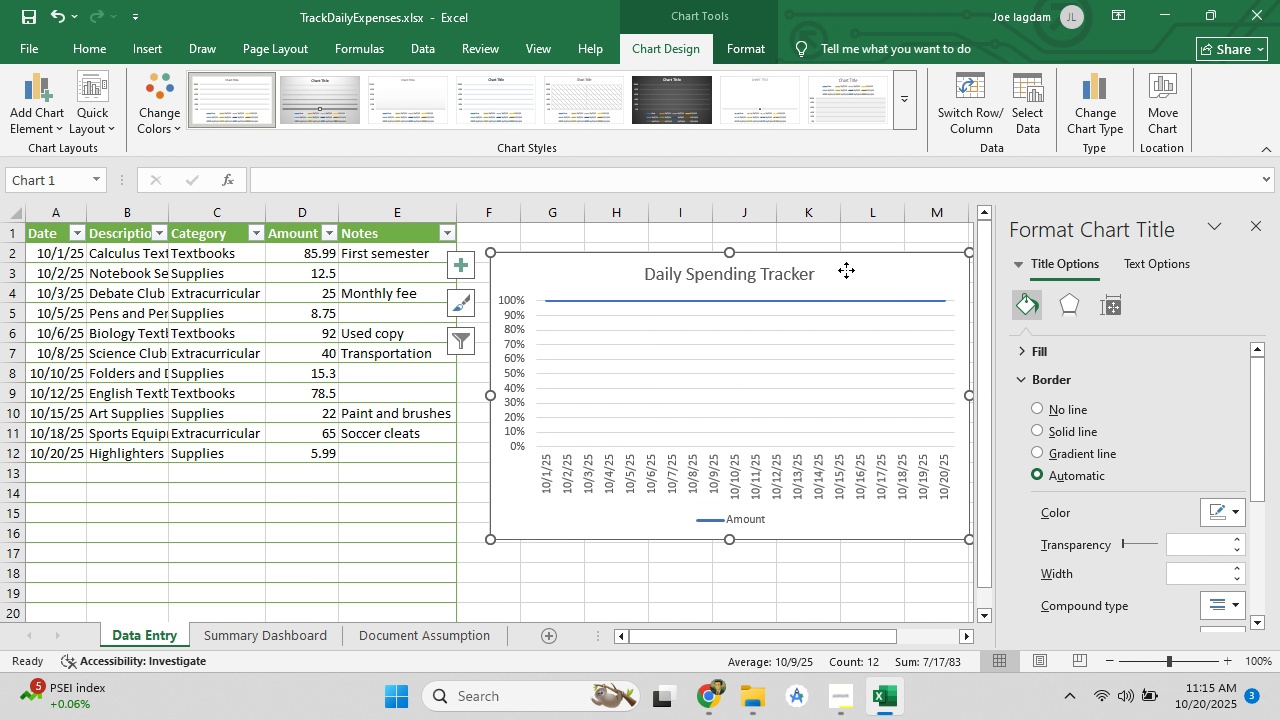 
right_click([846, 270])
 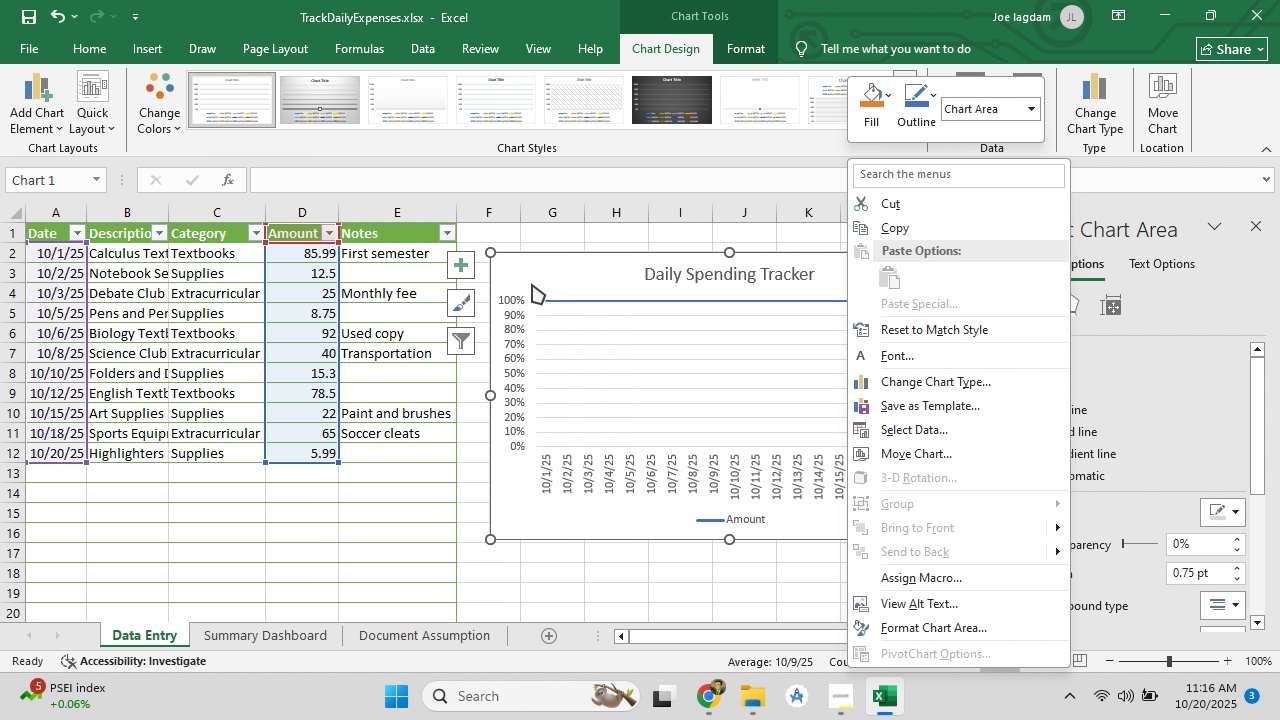 
left_click([535, 262])
 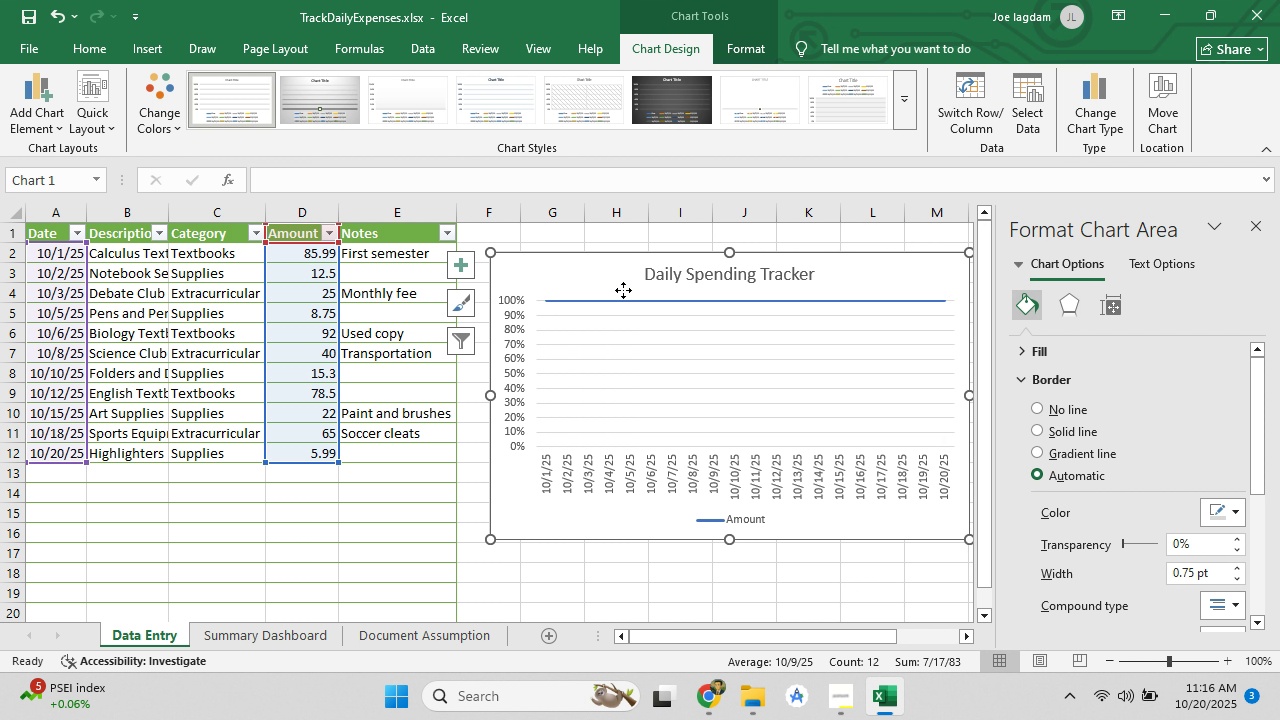 
left_click([623, 290])
 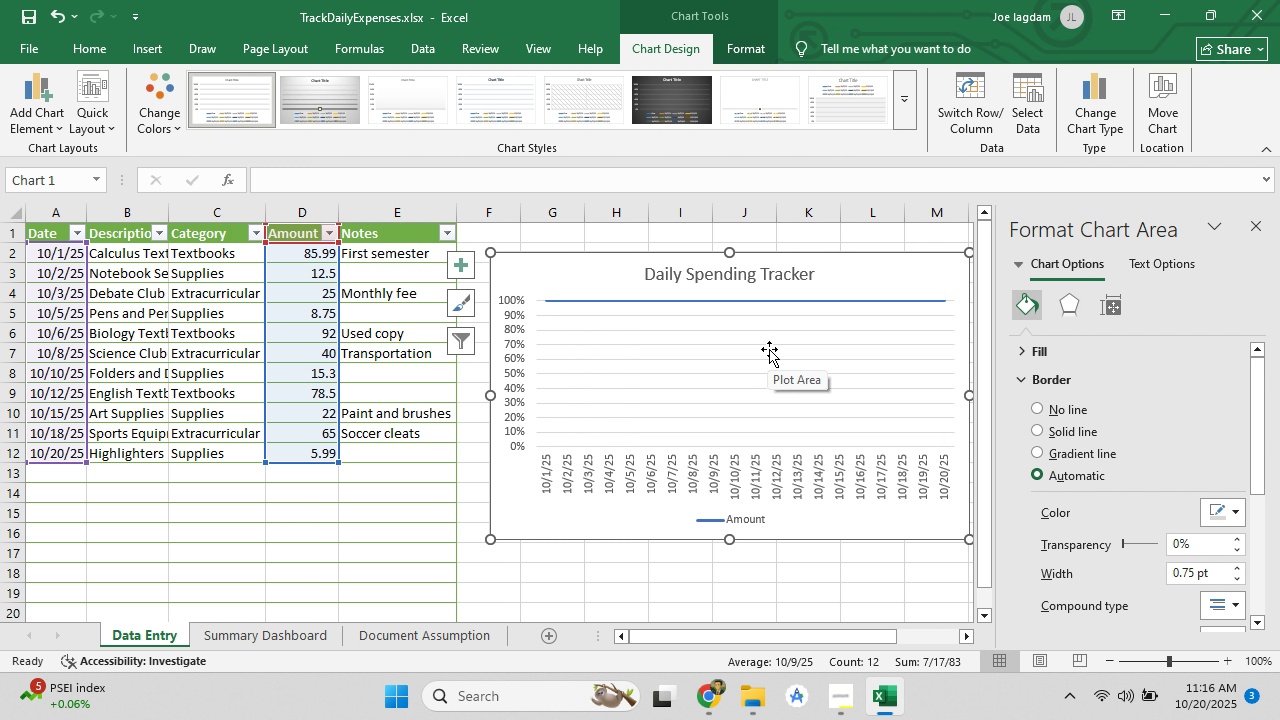 
right_click([810, 282])
 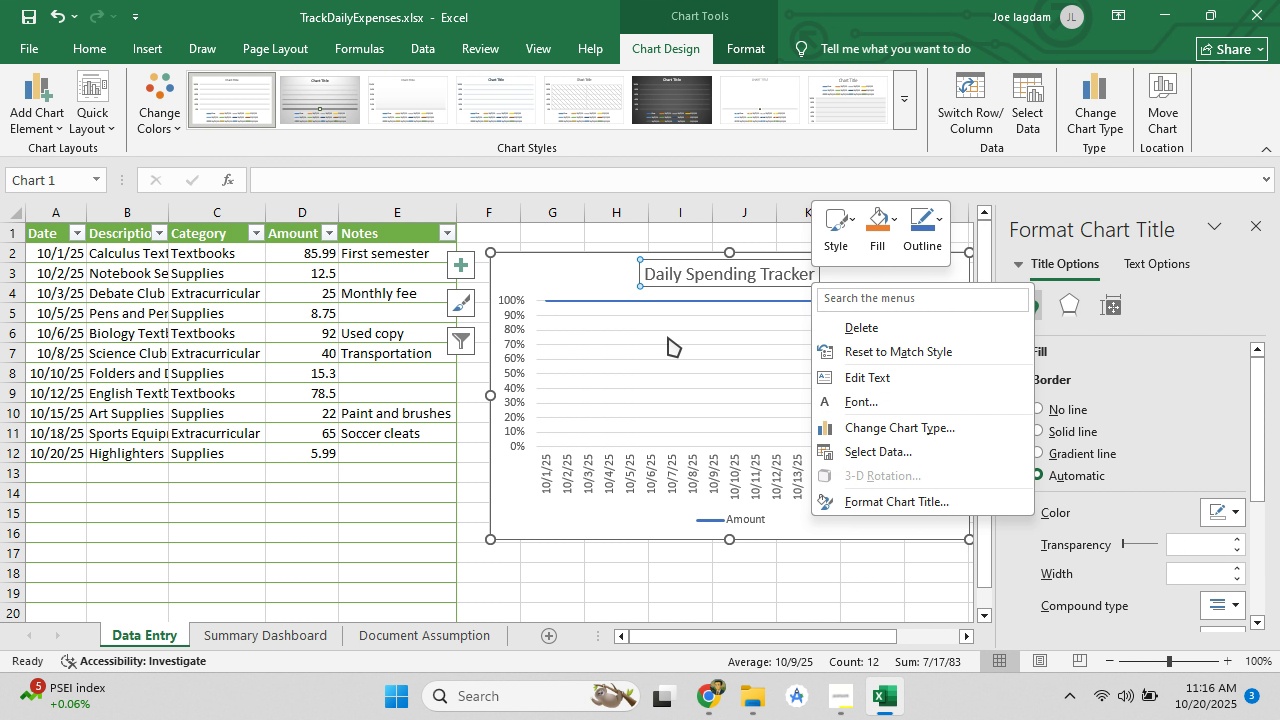 
left_click([518, 275])
 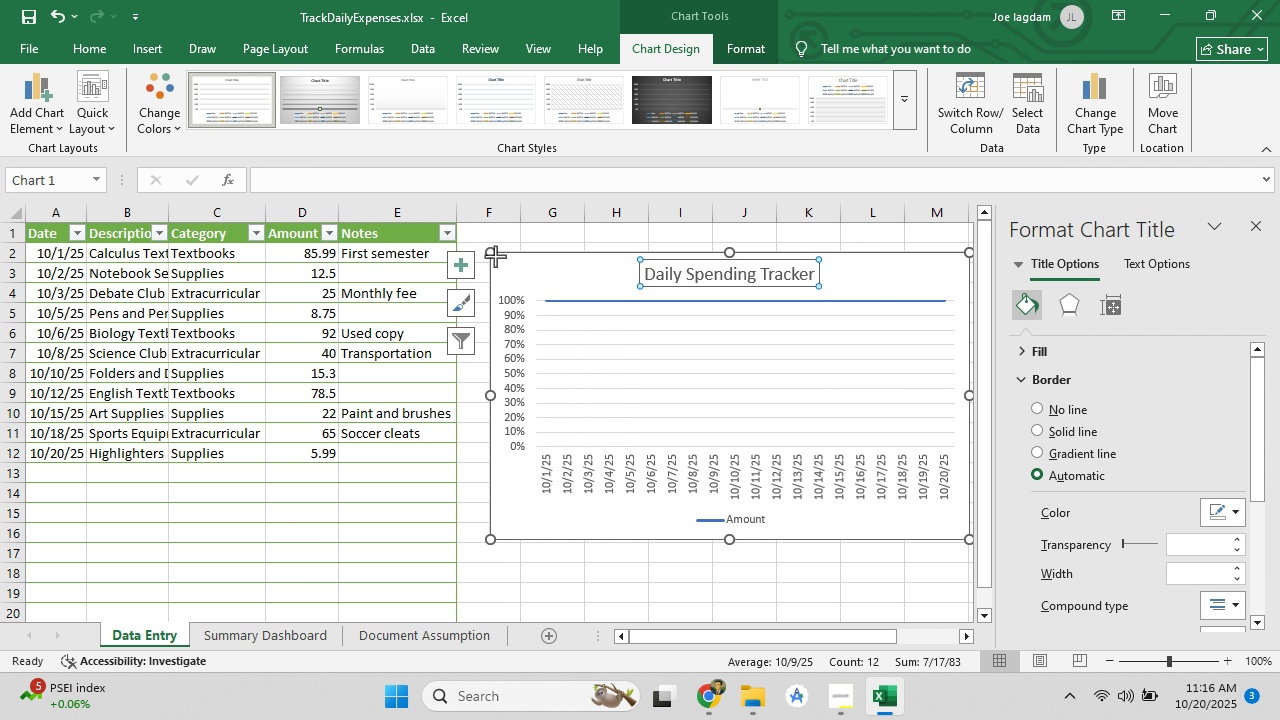 
left_click([495, 256])
 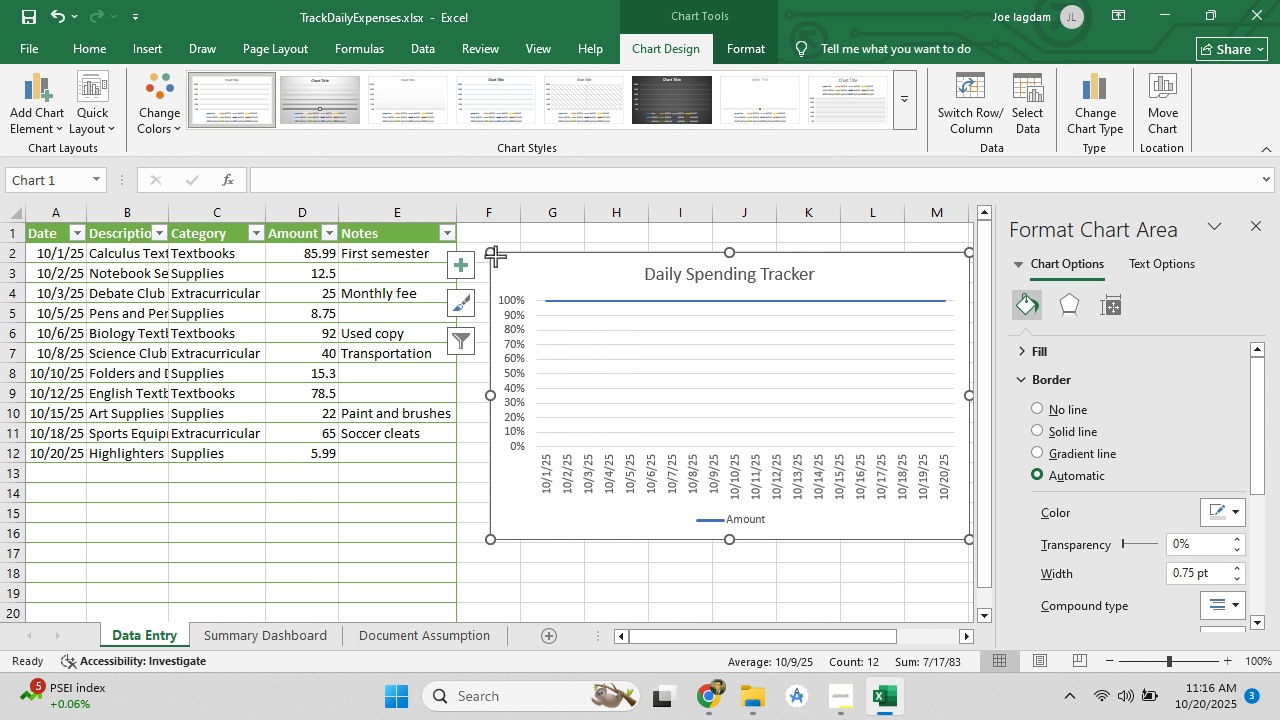 
right_click([495, 256])
 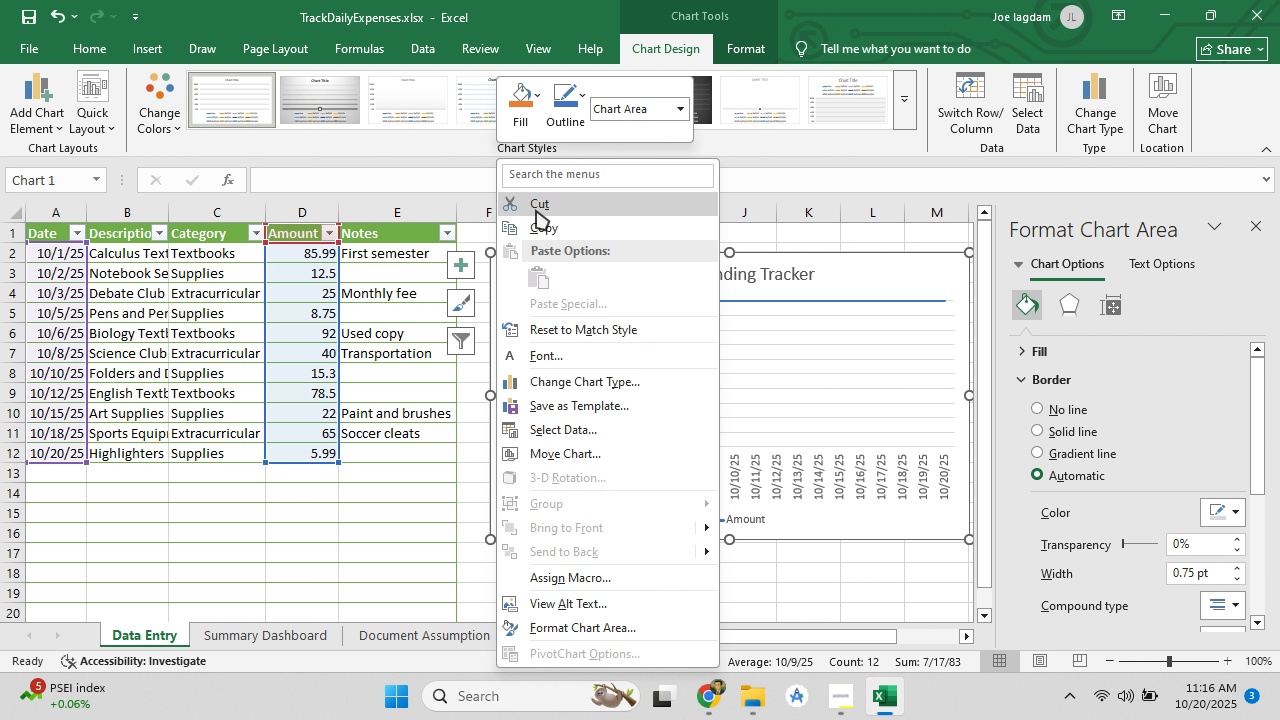 
left_click([536, 210])
 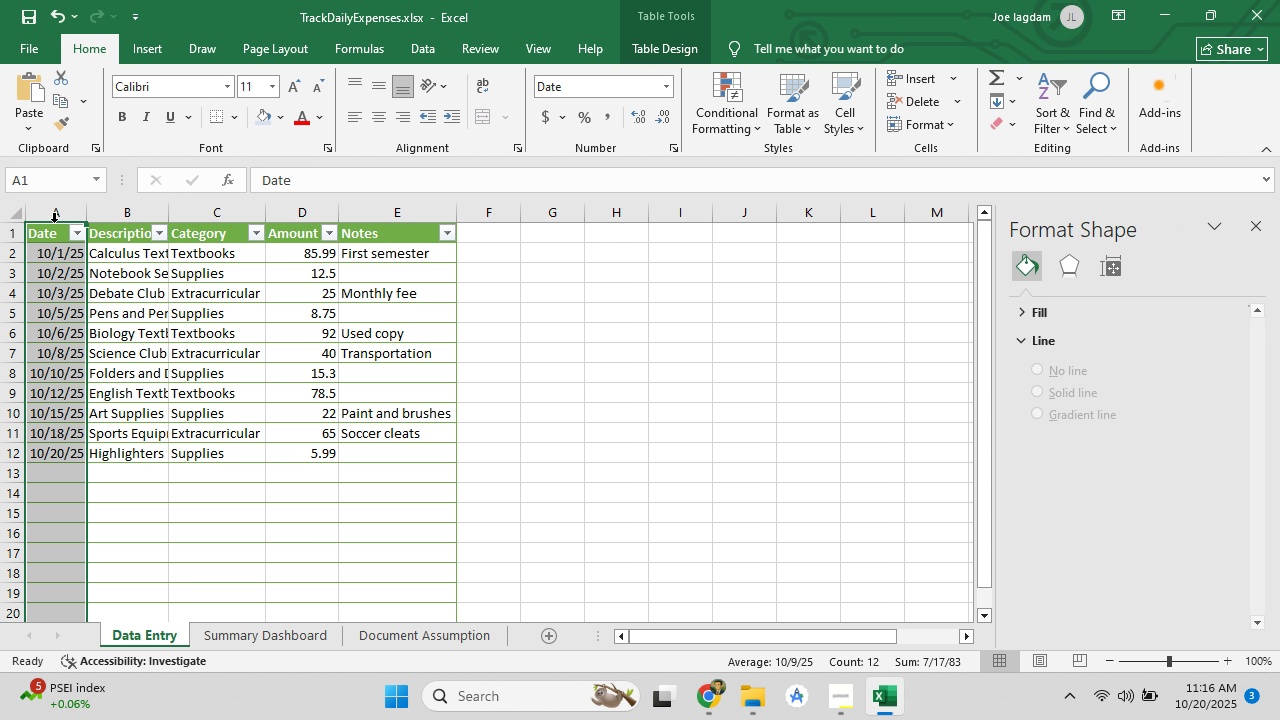 
hold_key(key=ControlLeft, duration=1.03)
left_click([52, 219])
 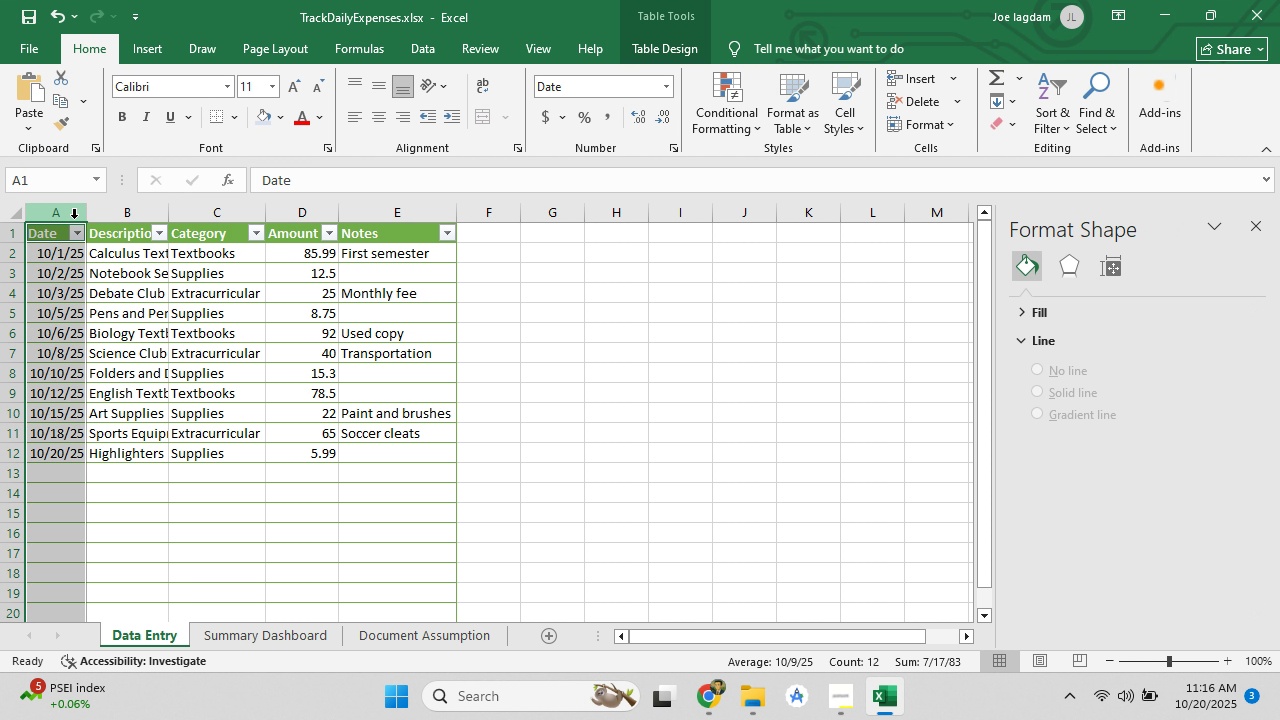 
hold_key(key=ControlLeft, duration=1.5)
left_click([74, 218])
 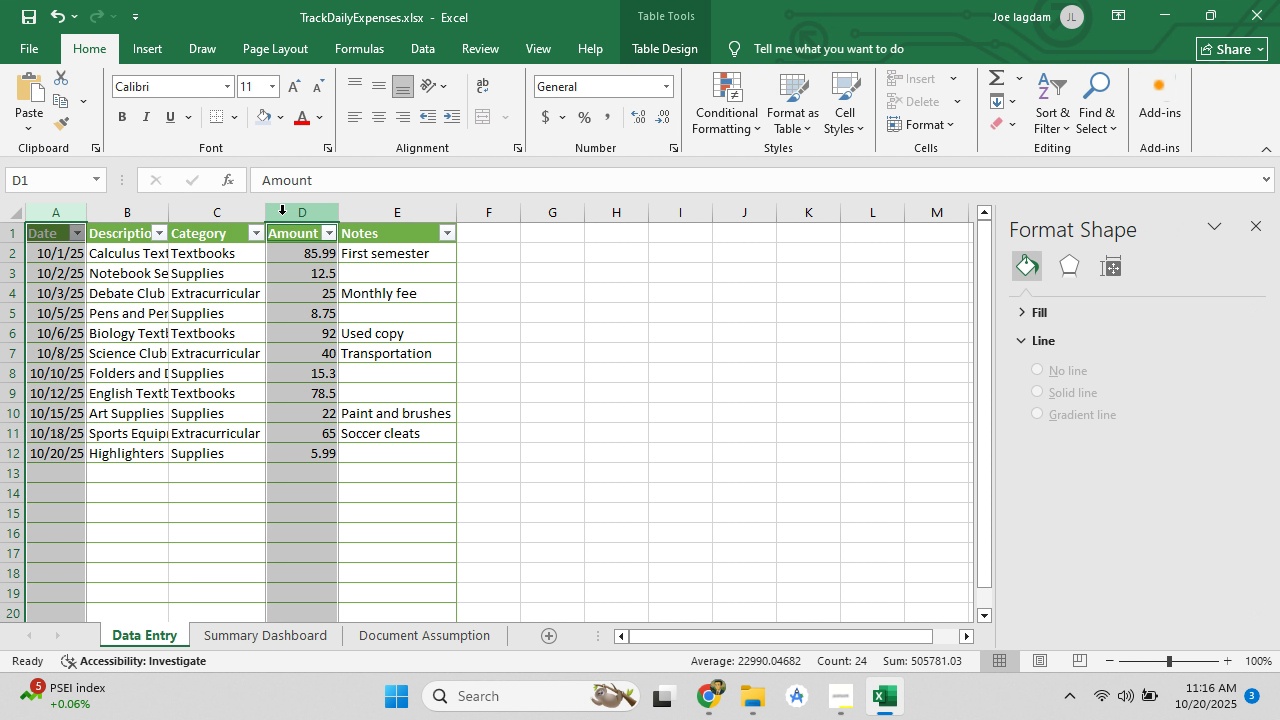 
left_click([282, 214])
 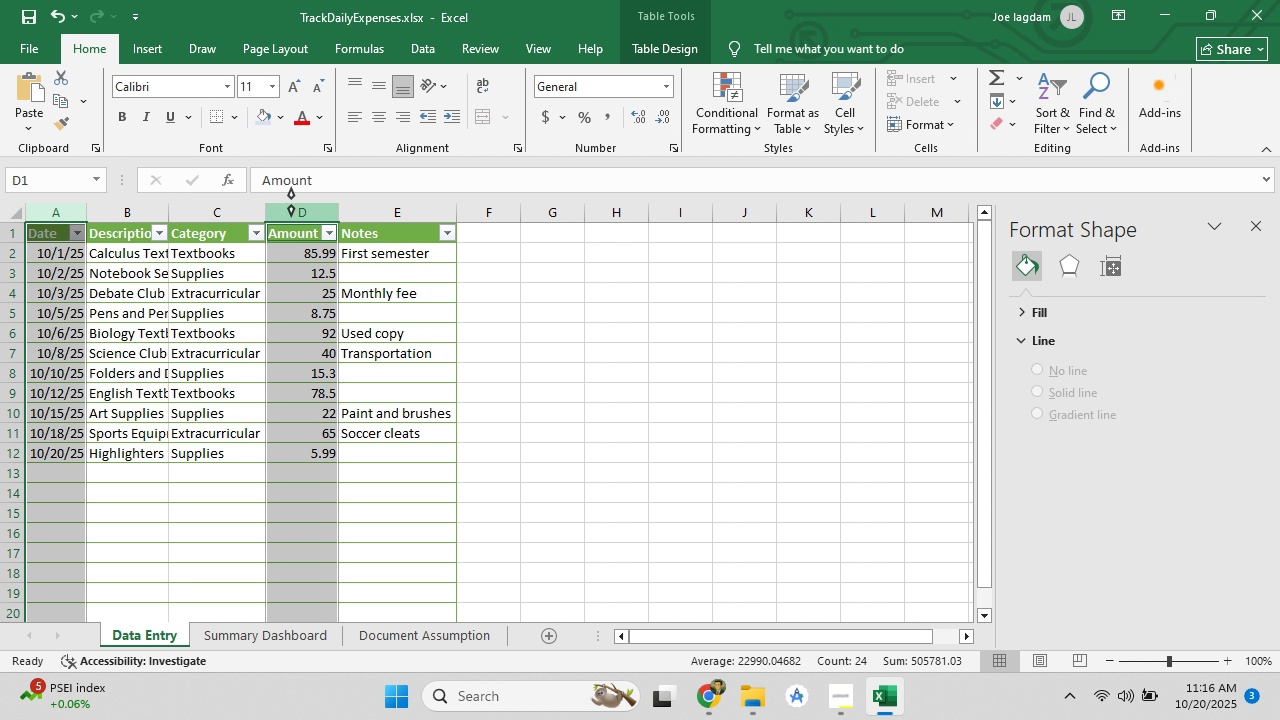 
key(Control+ControlLeft)
 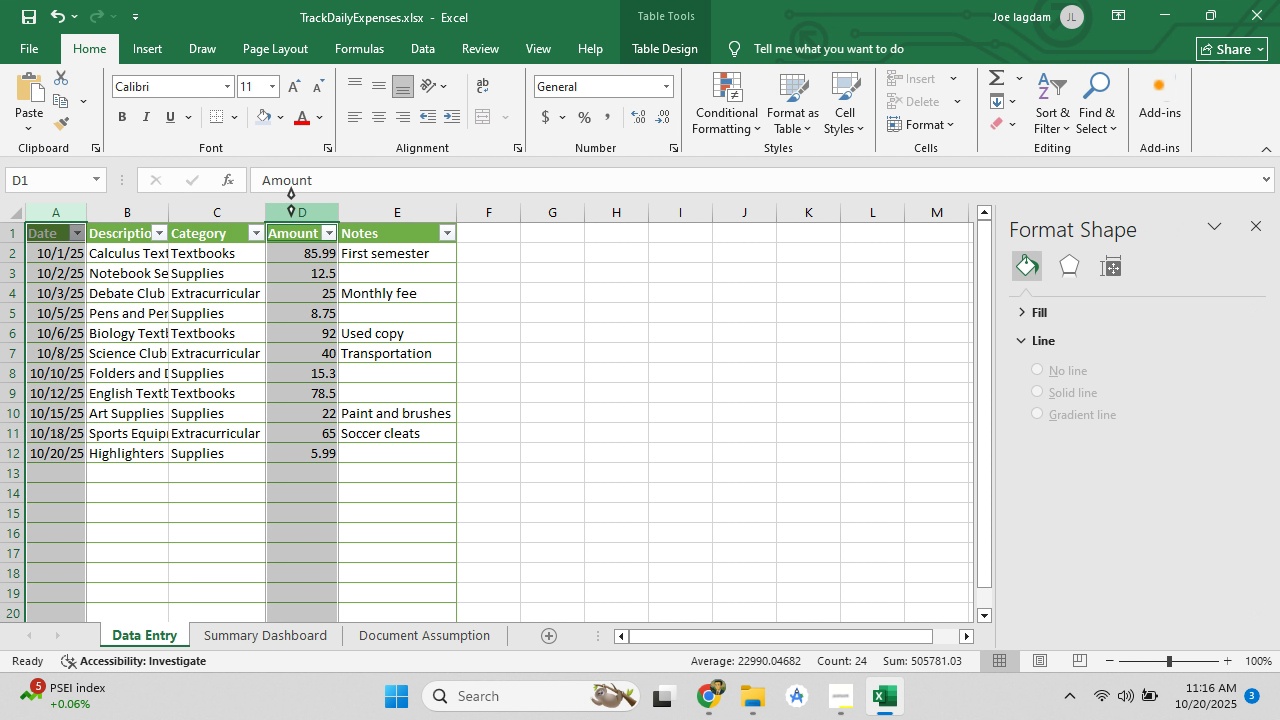 
key(Control+ControlLeft)
 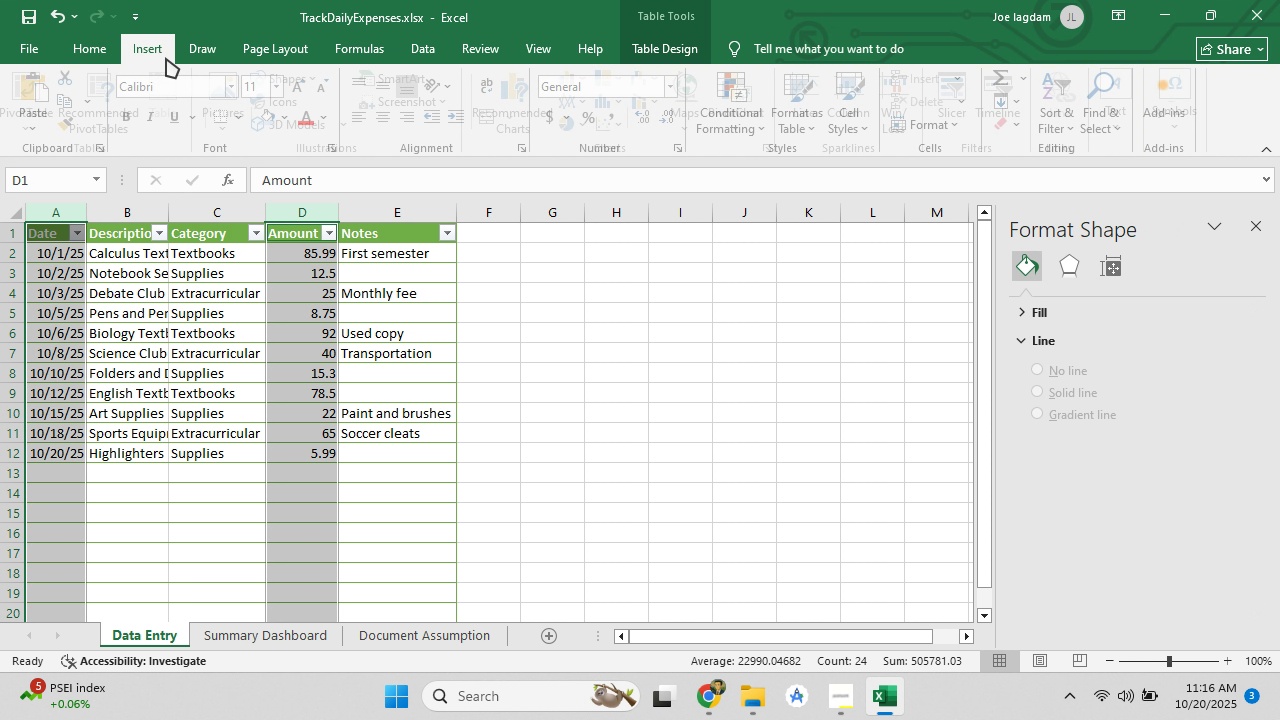 
left_click([166, 58])
 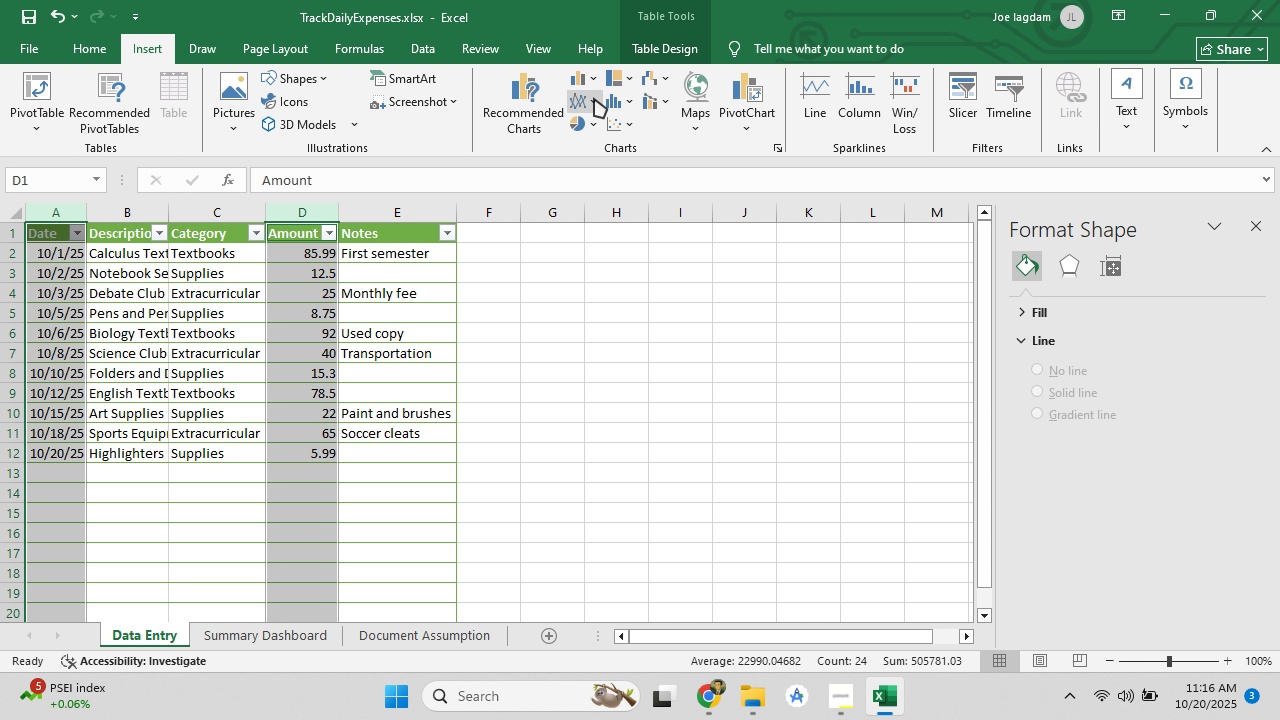 
left_click([591, 101])
 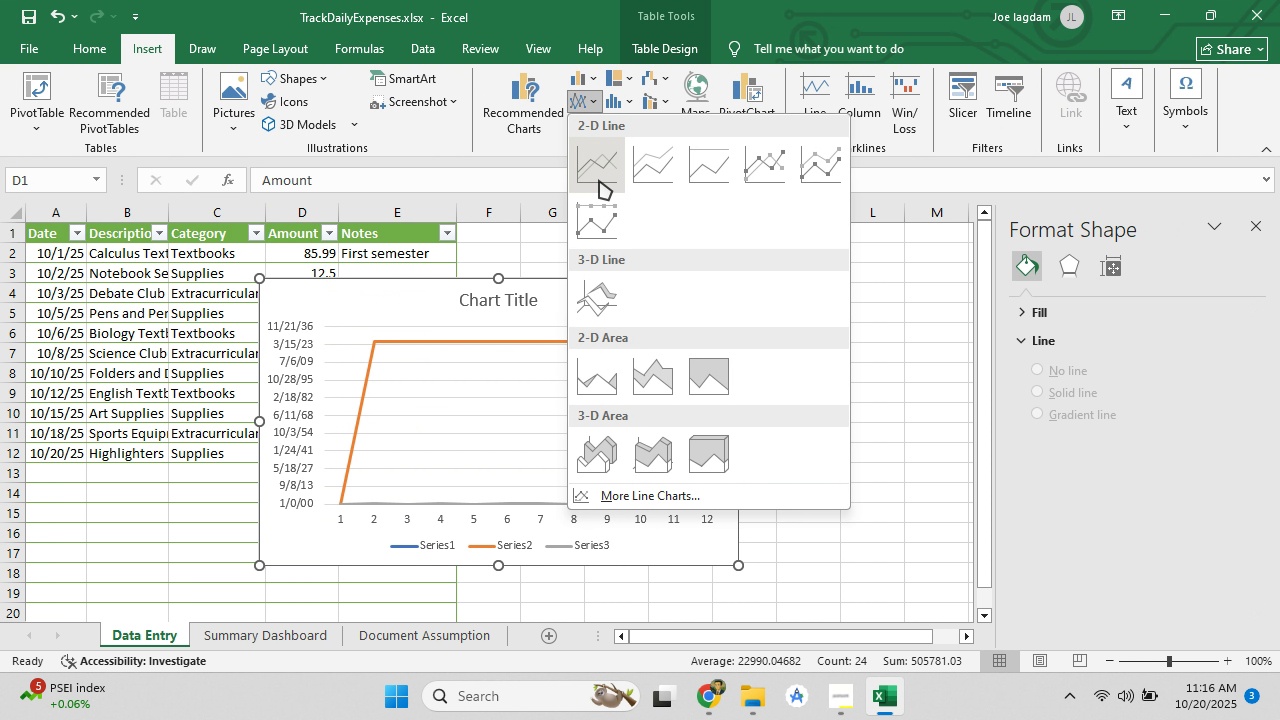 
left_click([599, 180])
 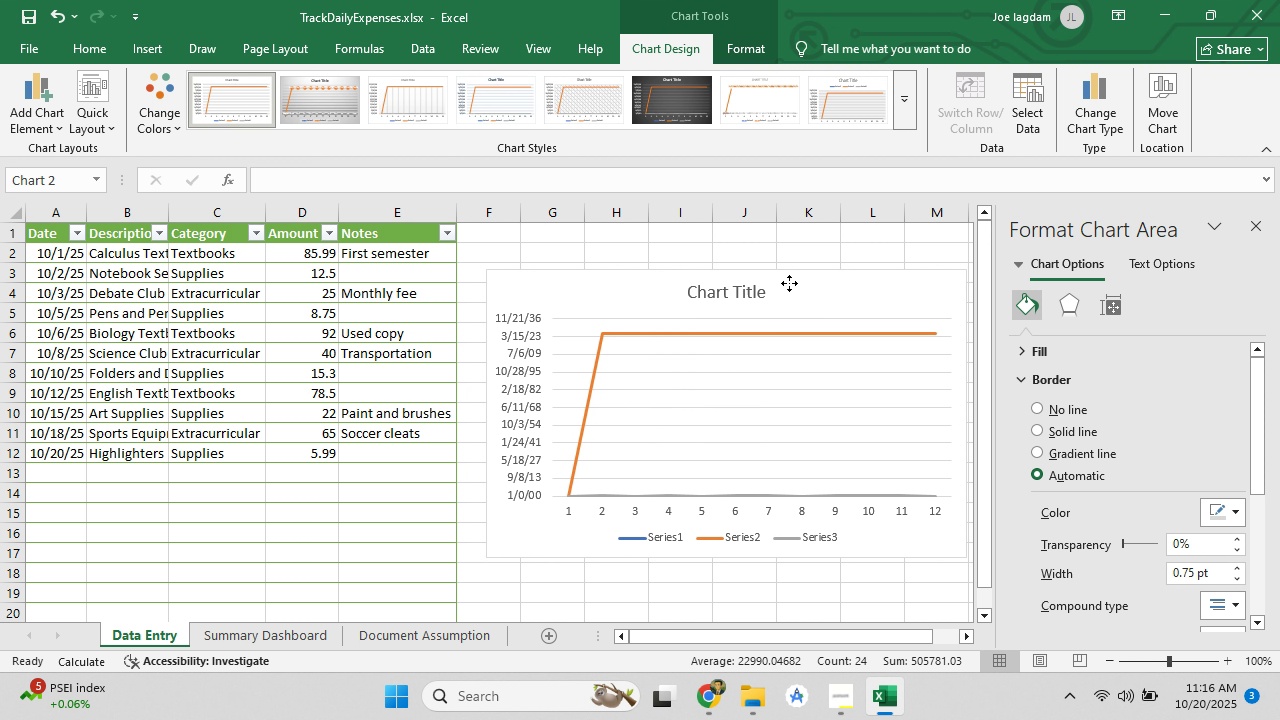 
wait(6.71)
 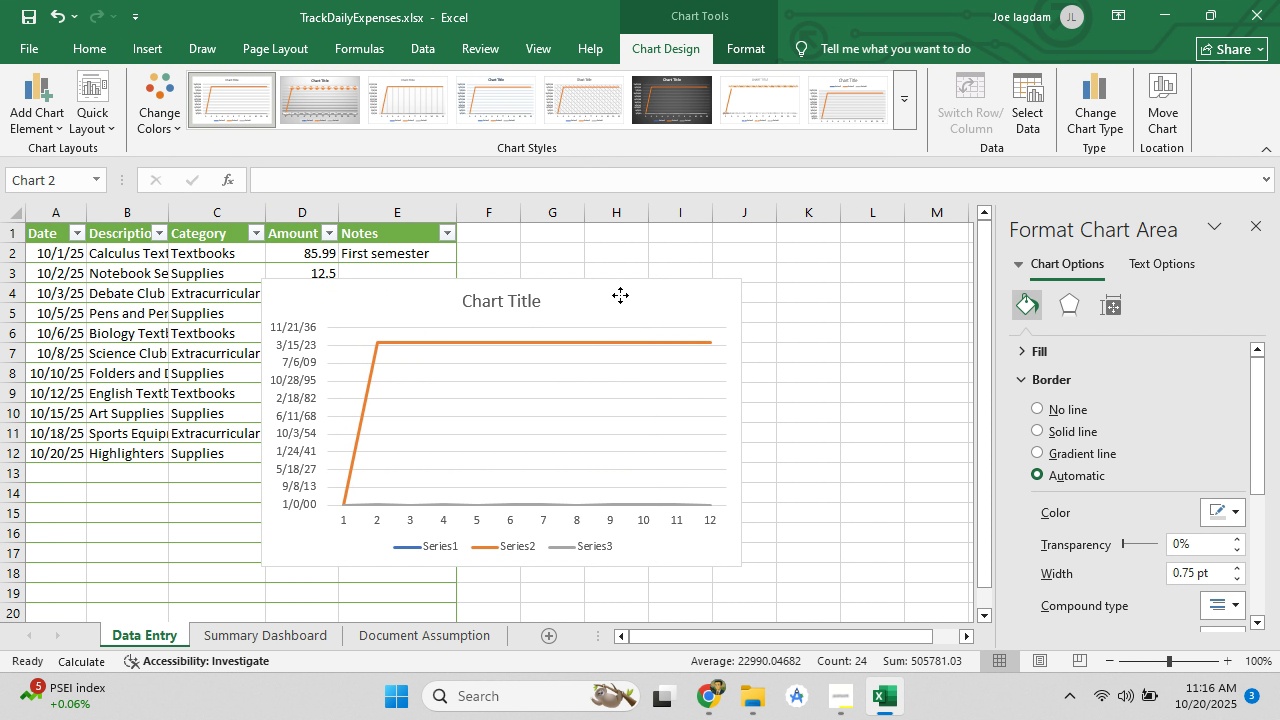 
left_click([1019, 128])
 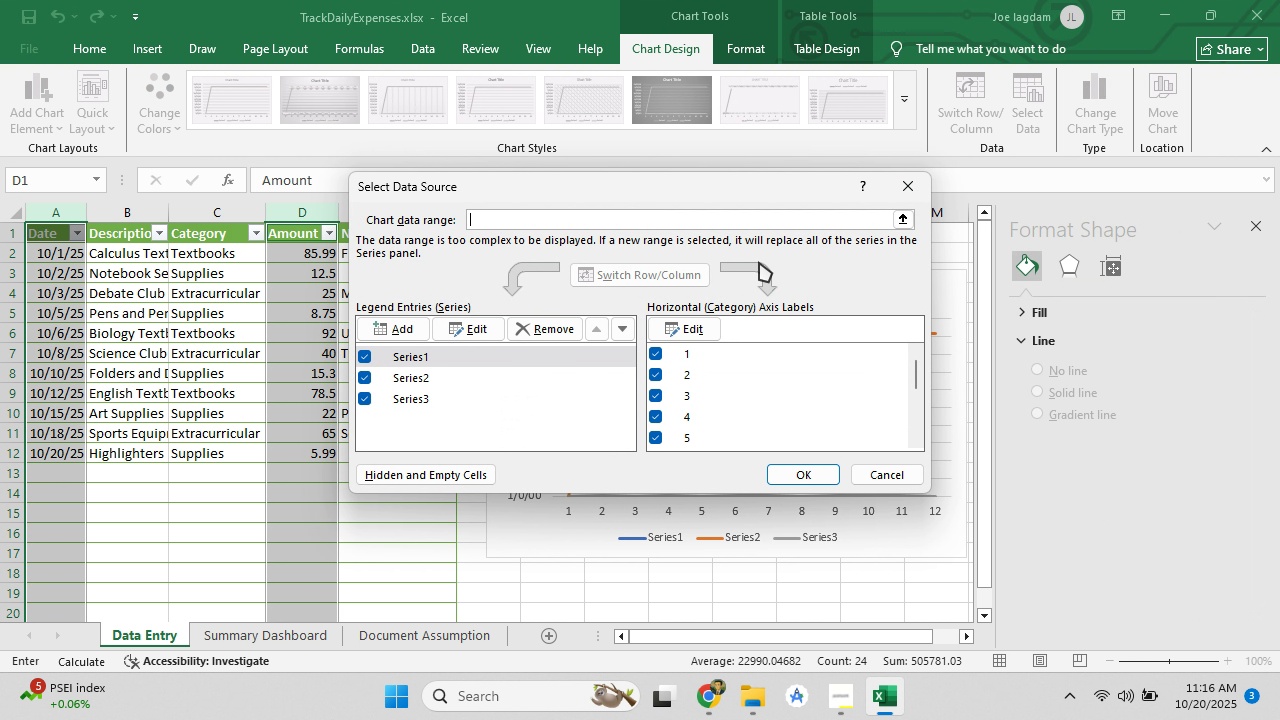 
wait(5.72)
 